 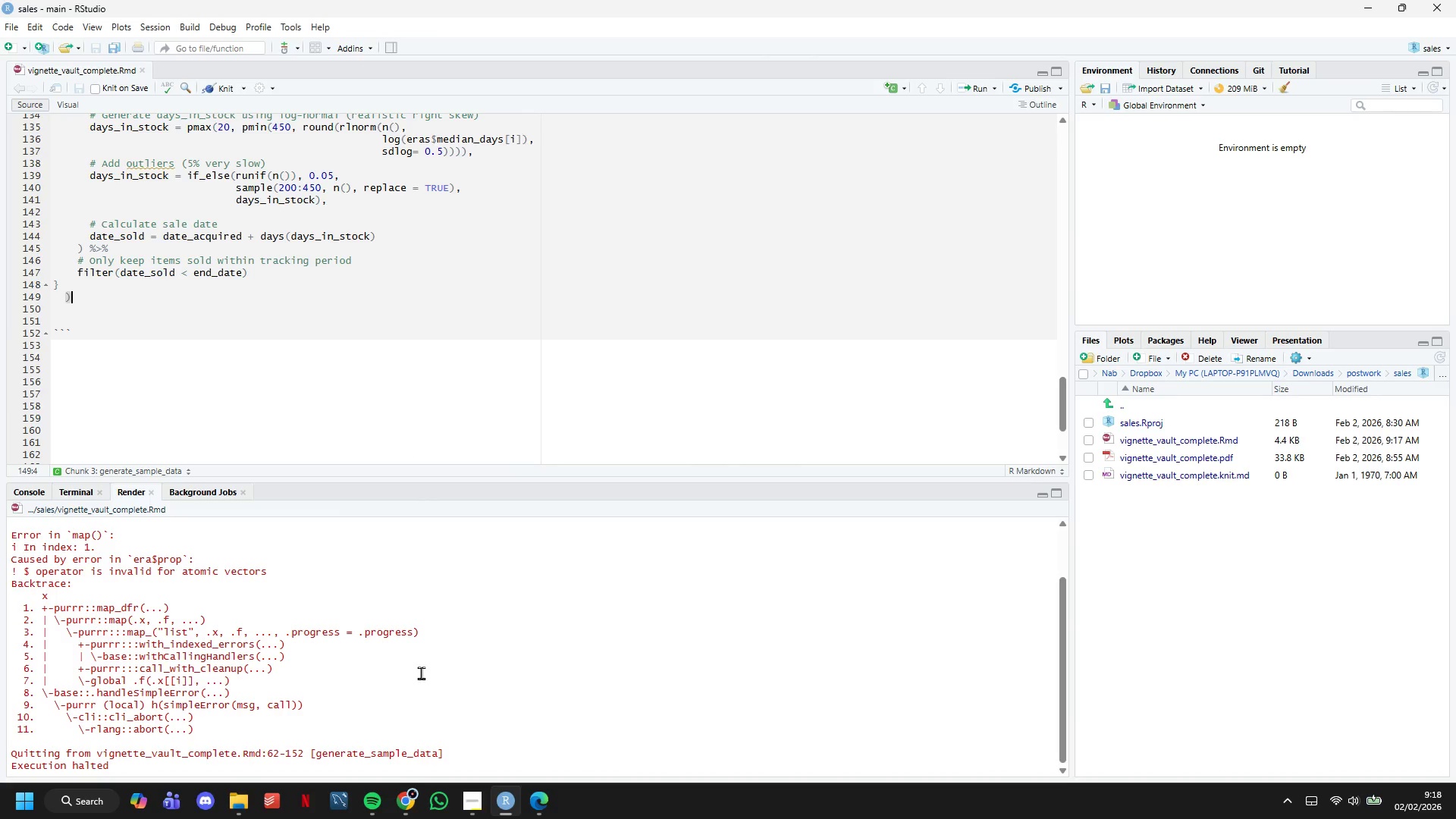 
scroll: coordinate [444, 391], scroll_direction: up, amount: 19.0
 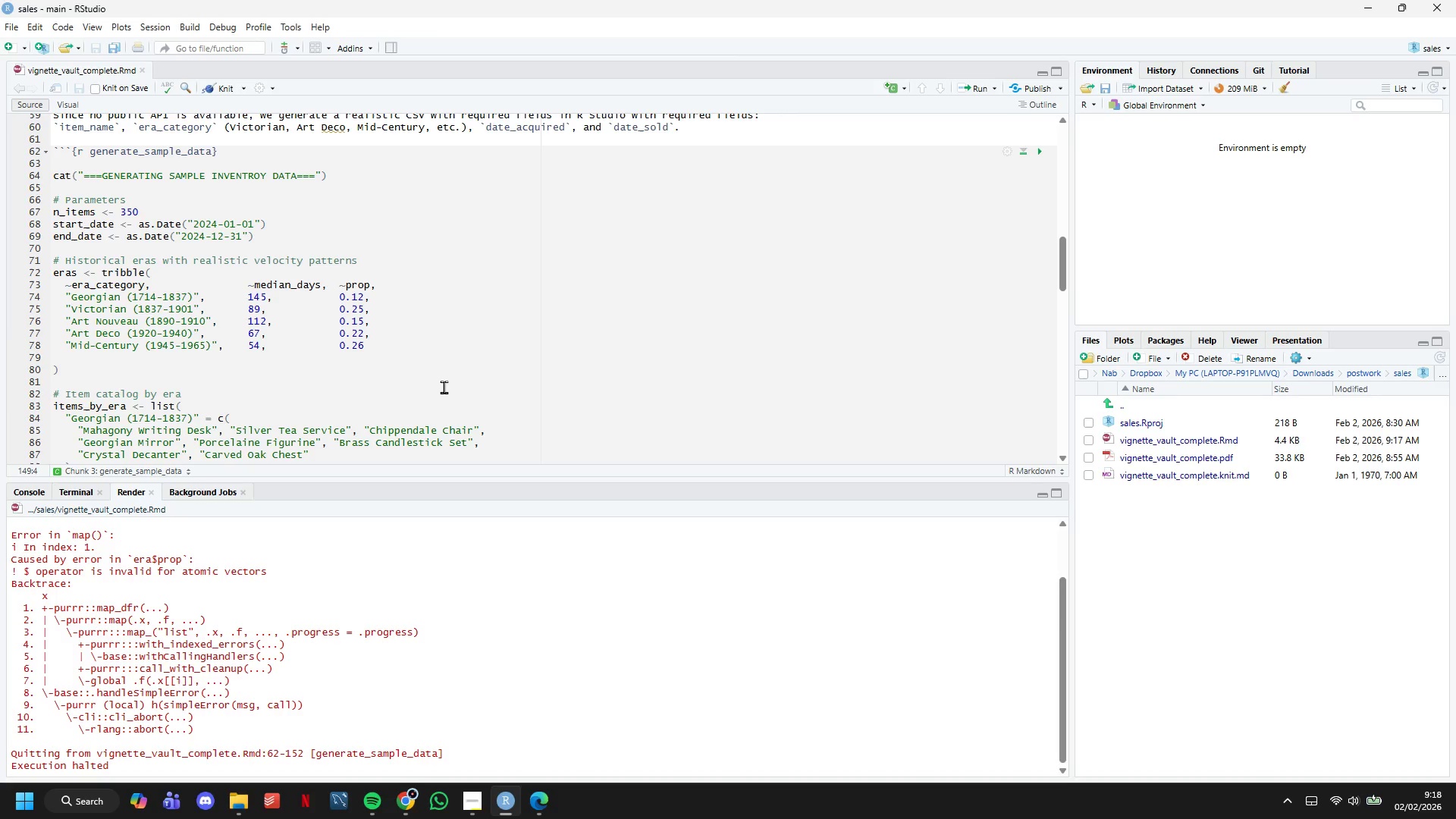 
wait(7.07)
 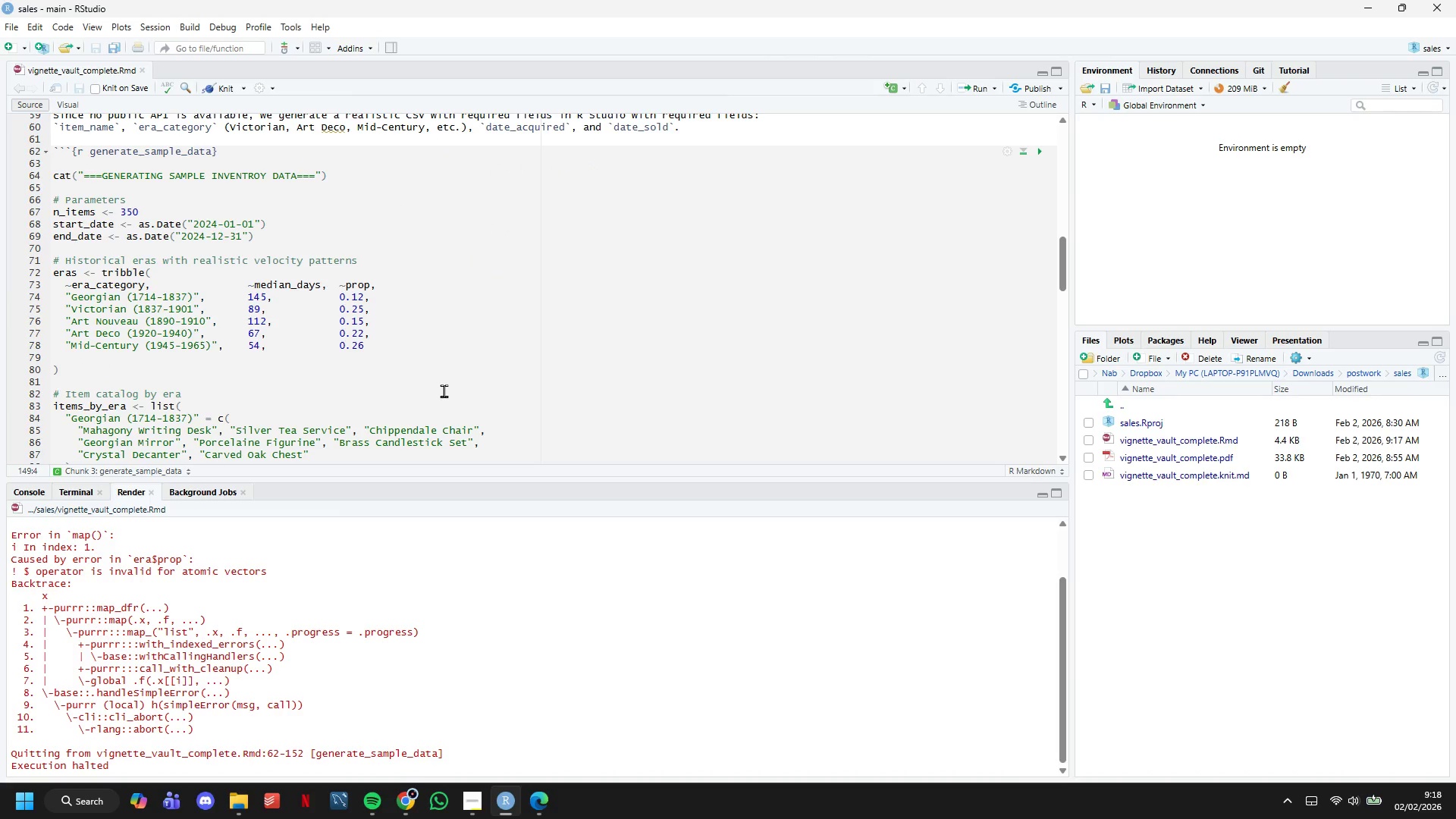 
left_click_drag(start_coordinate=[131, 561], to_coordinate=[182, 554])
 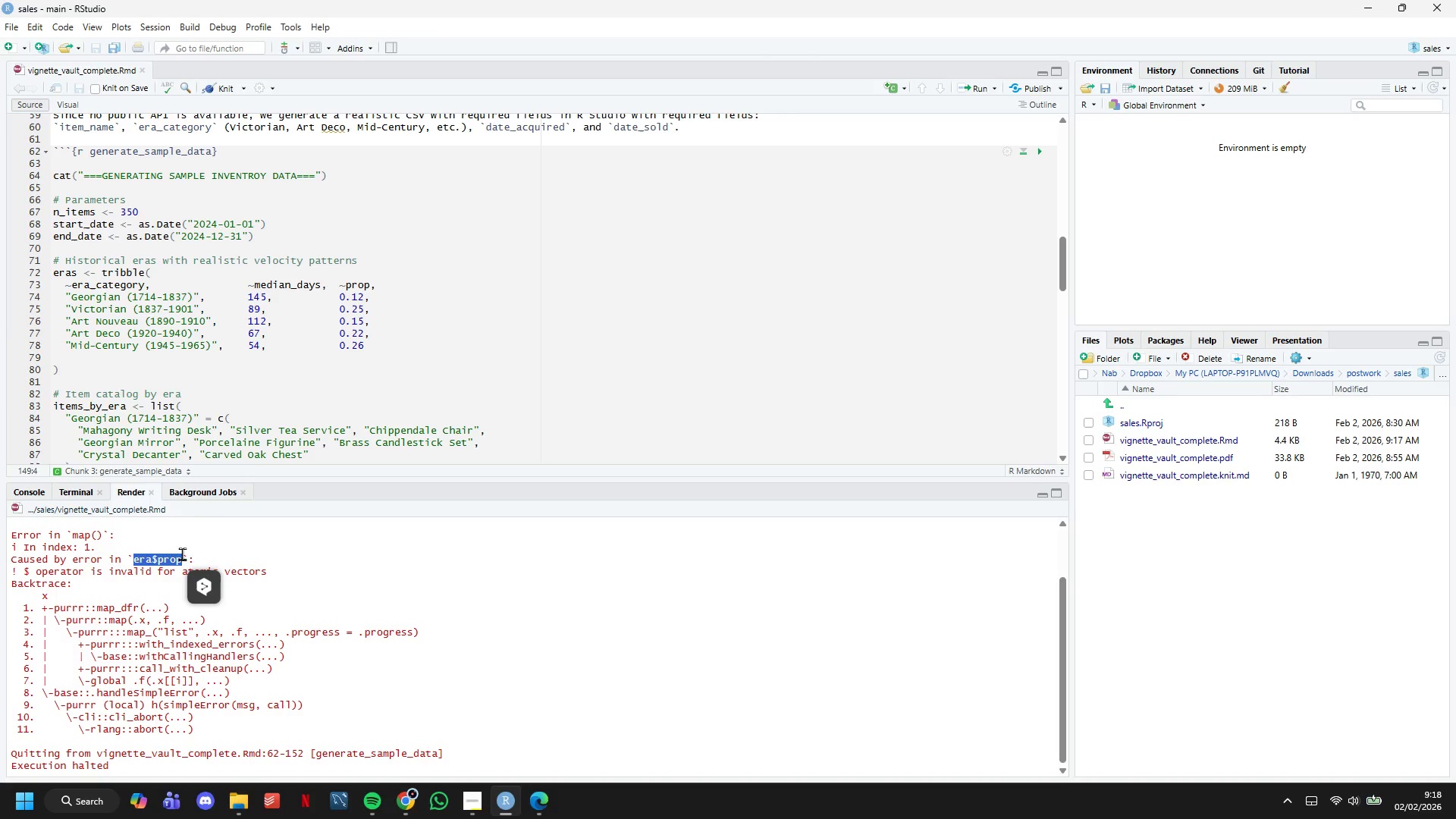 
key(Control+C)
 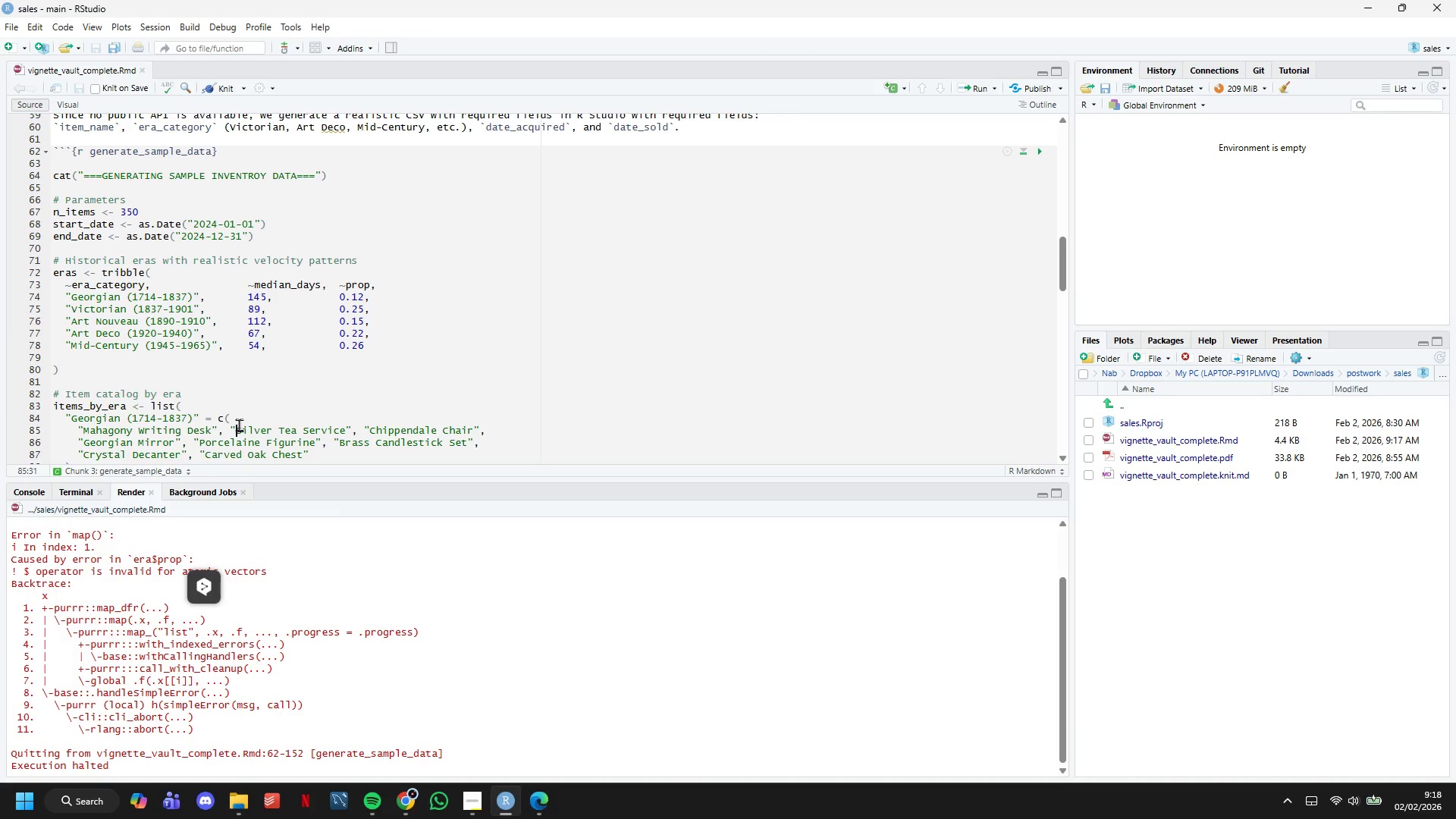 
key(Control+F)
 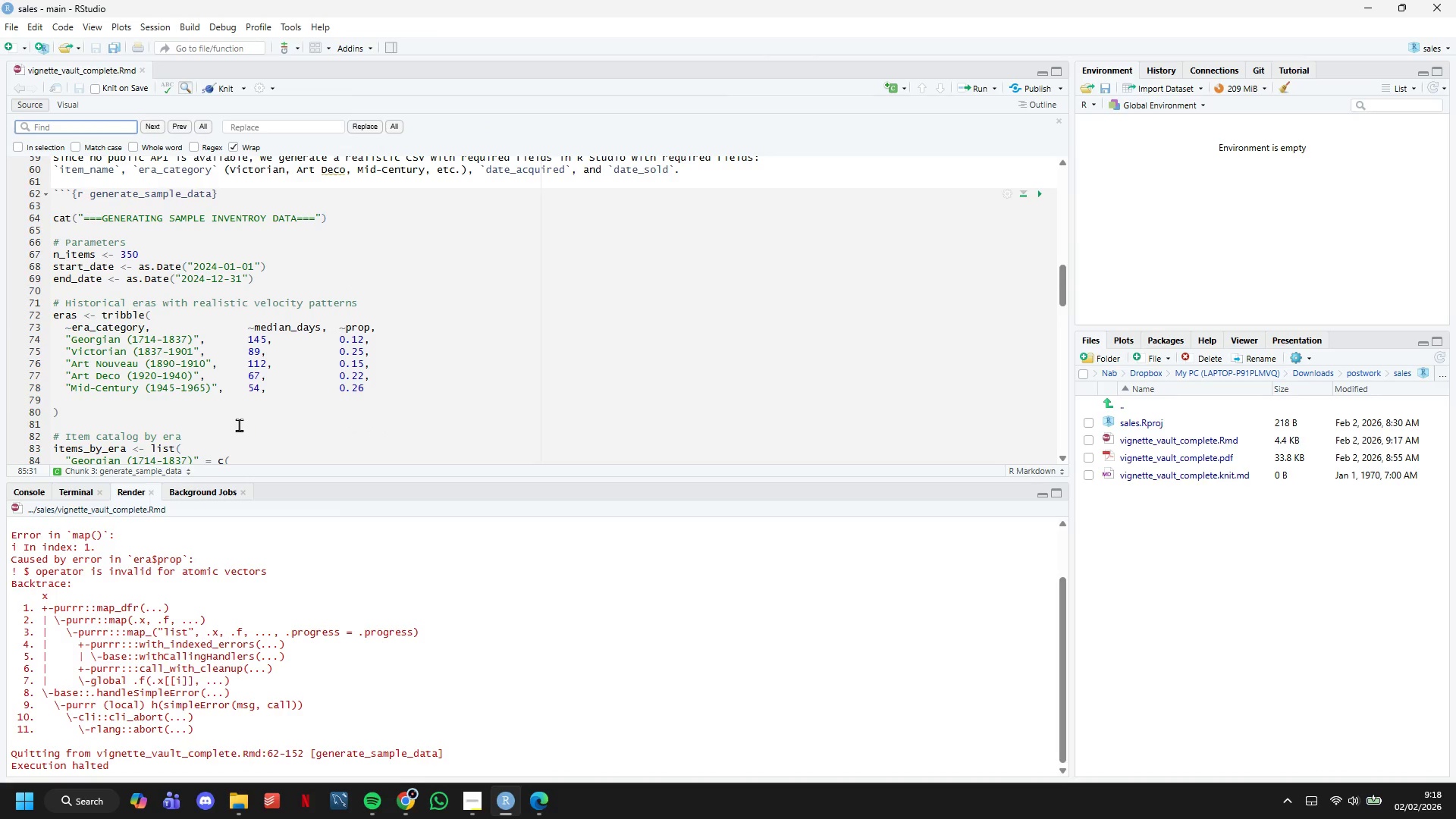 
key(Control+V)
 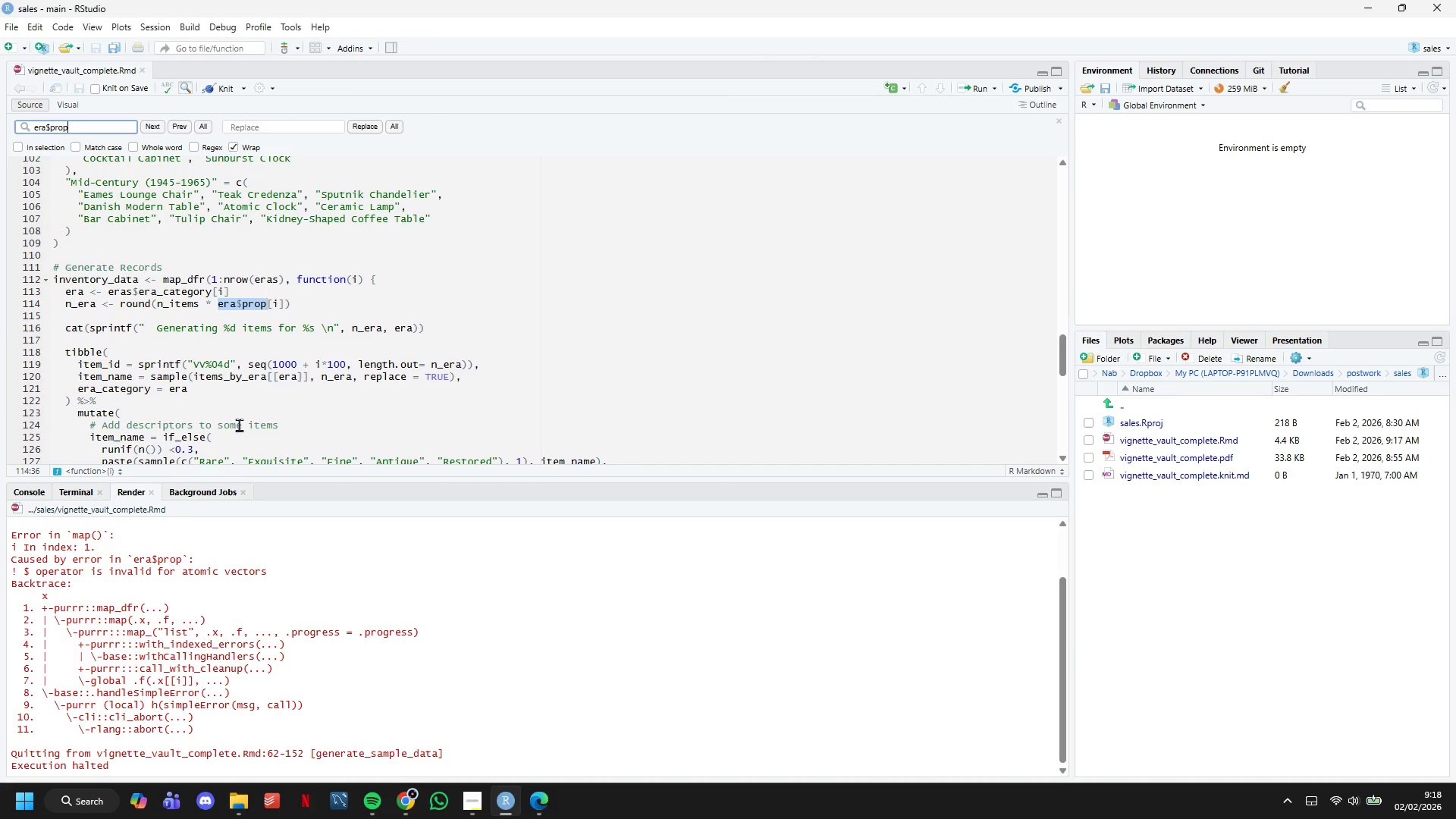 
wait(13.41)
 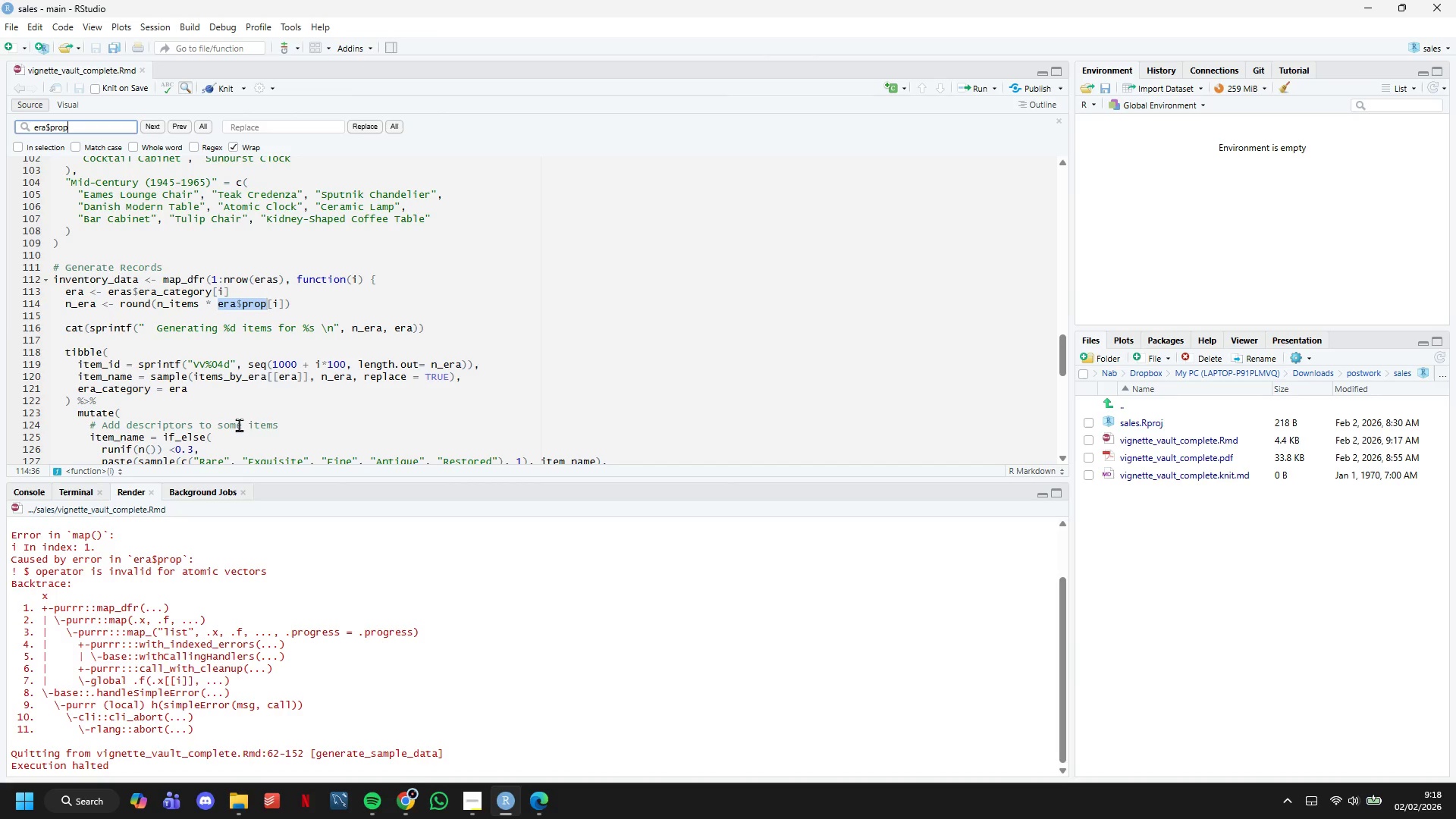 
left_click([230, 304])
 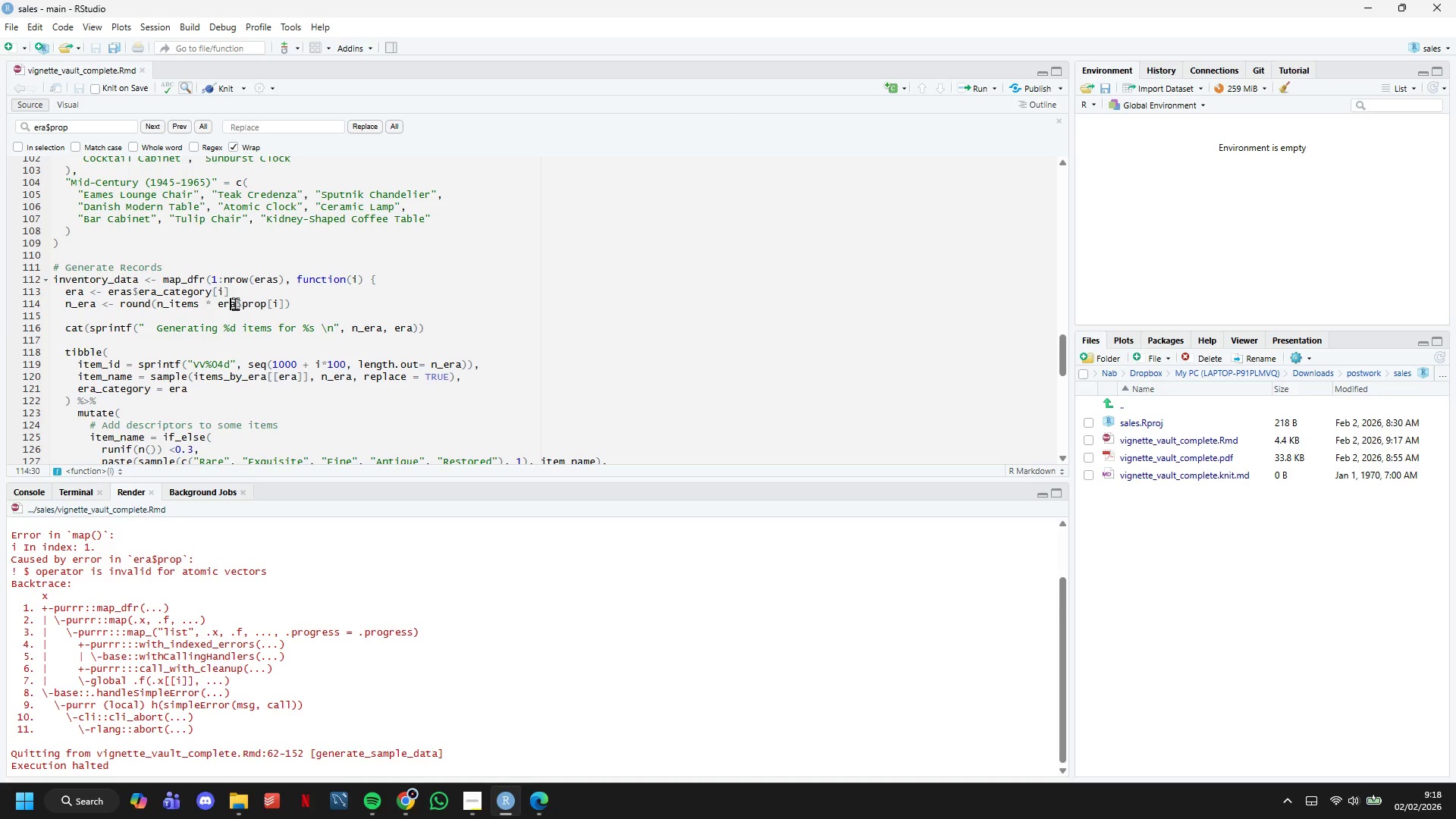 
left_click([234, 303])
 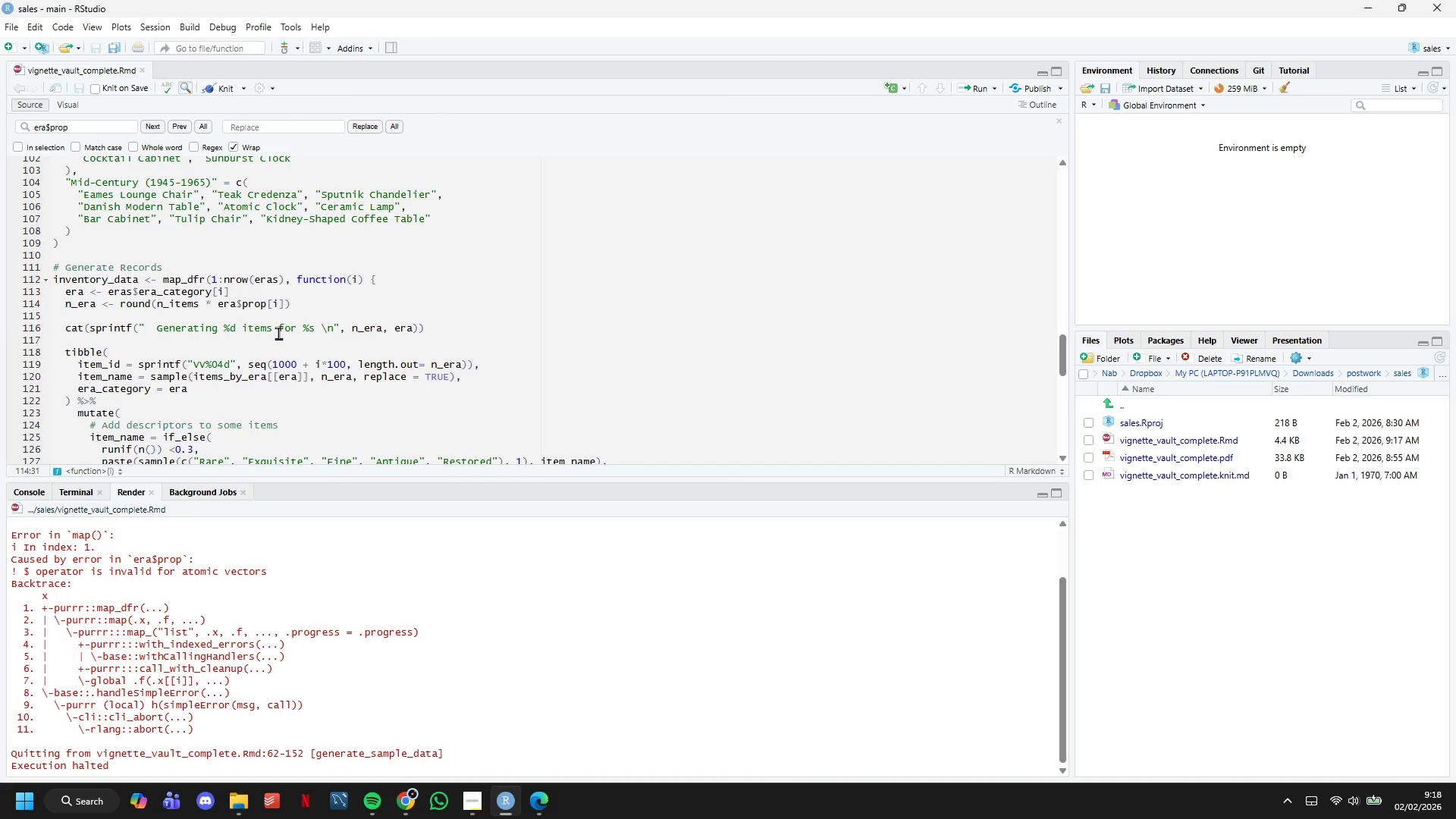 
key(S)
 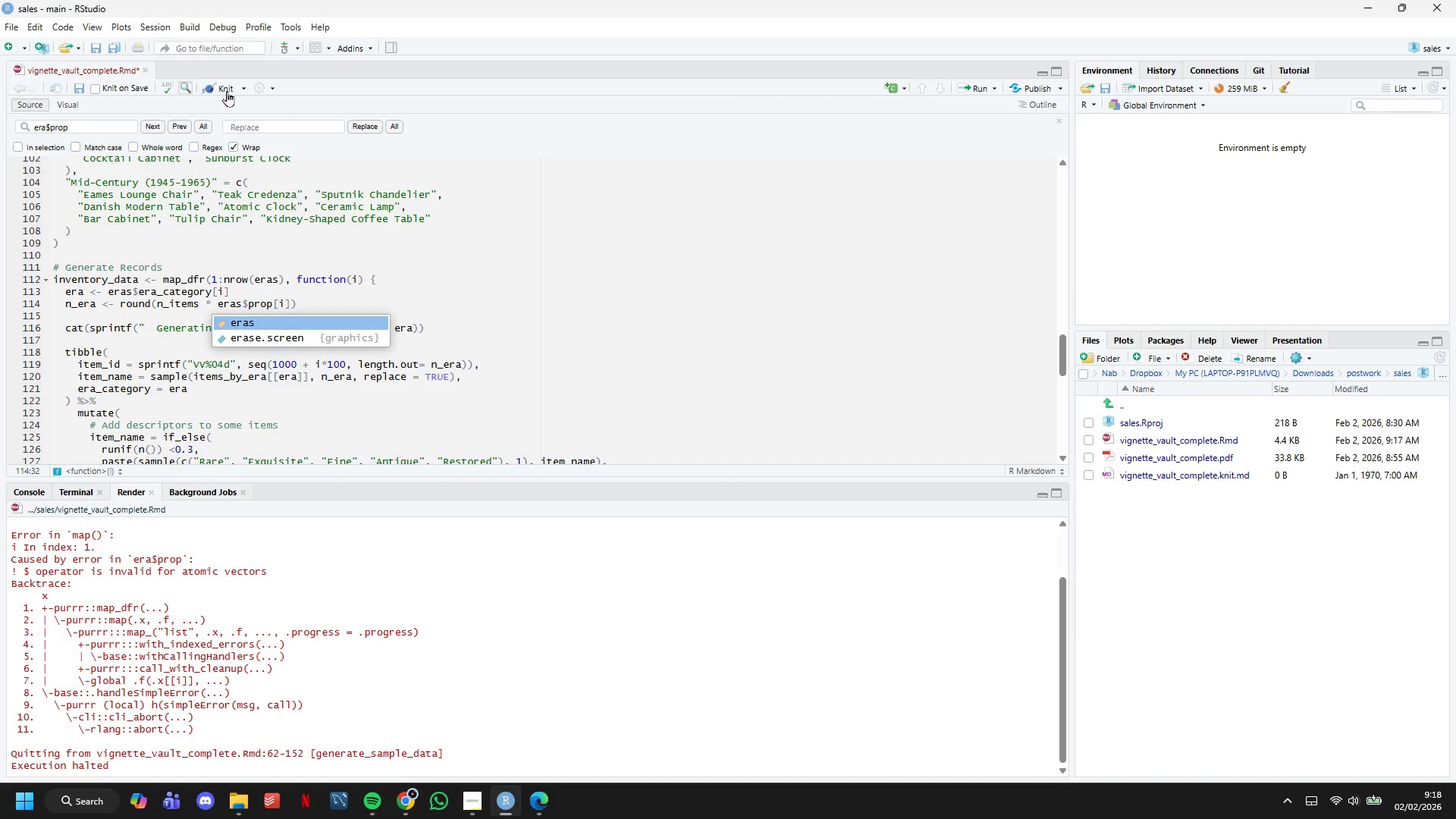 
left_click([226, 91])
 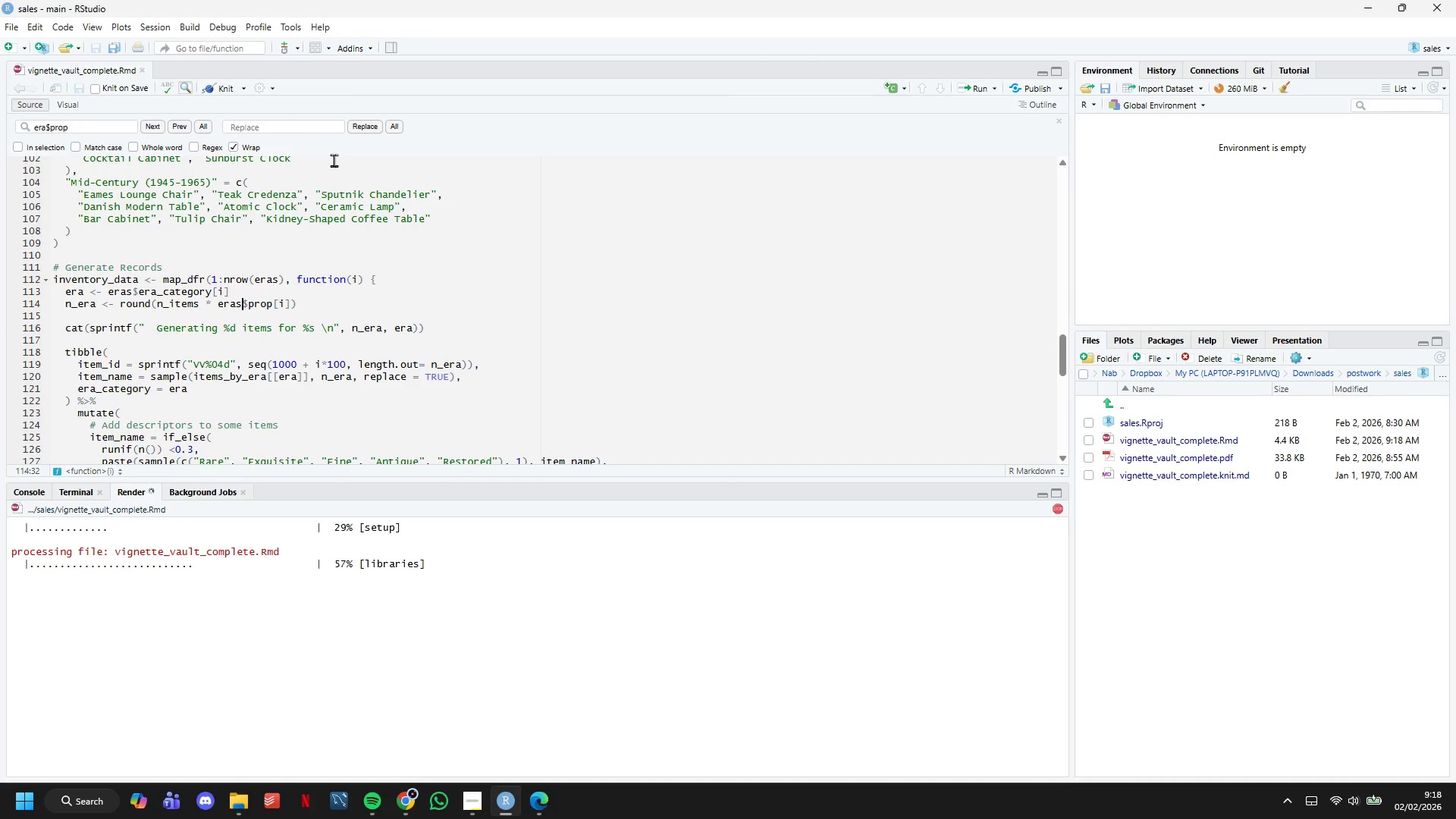 
wait(8.66)
 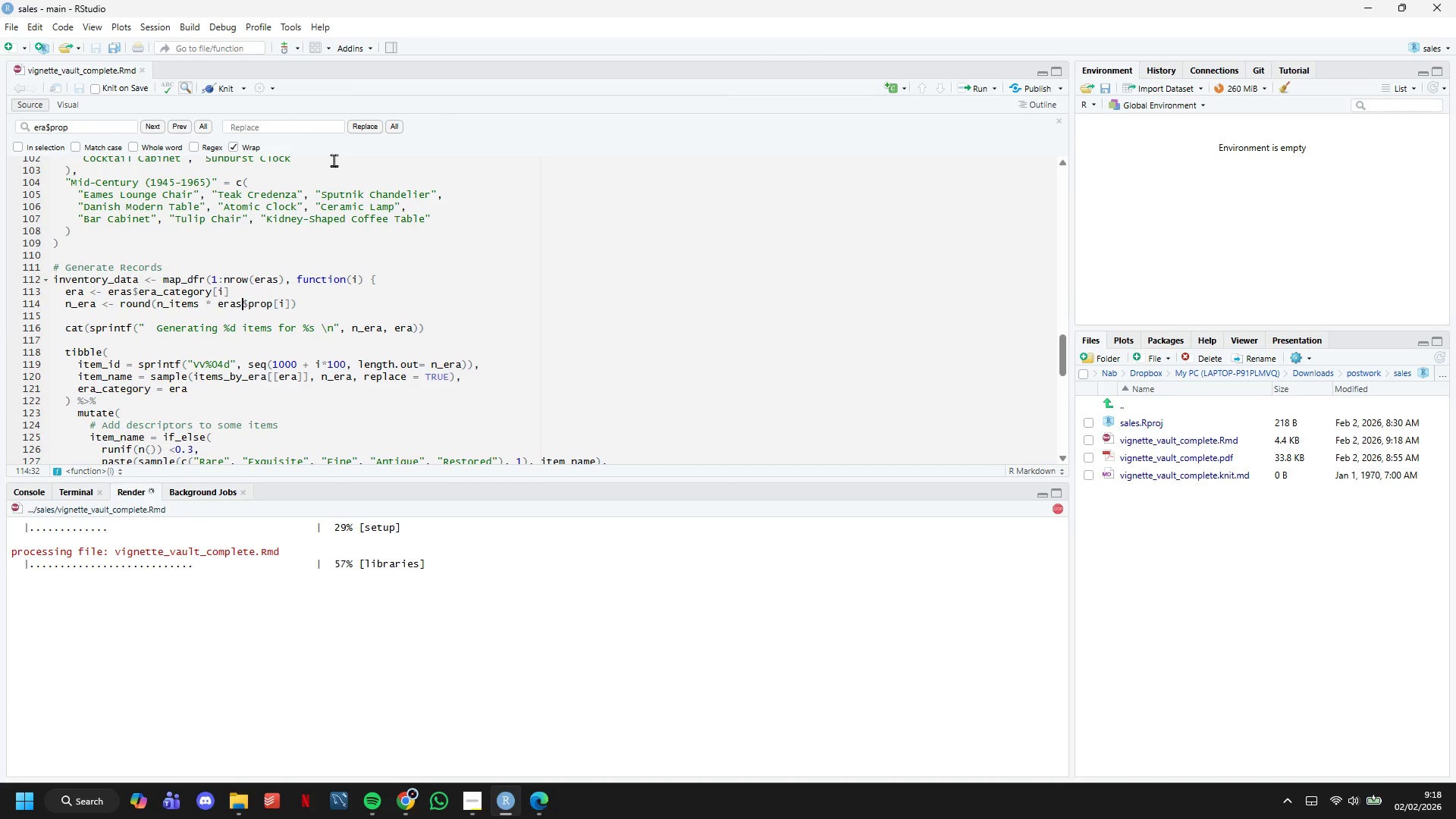 
scroll: coordinate [305, 682], scroll_direction: up, amount: 3.0
 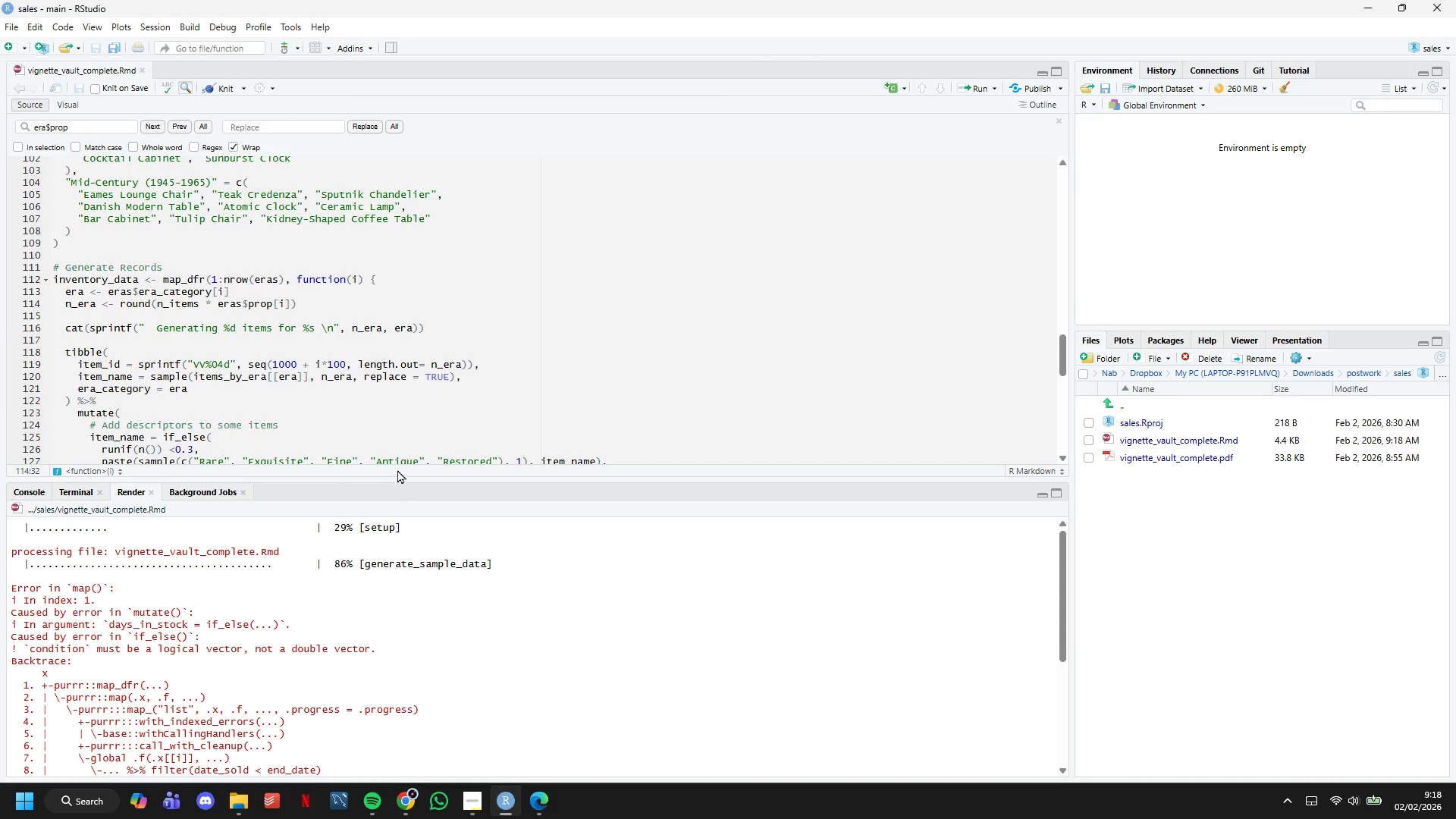 
scroll: coordinate [397, 325], scroll_direction: down, amount: 2.0
 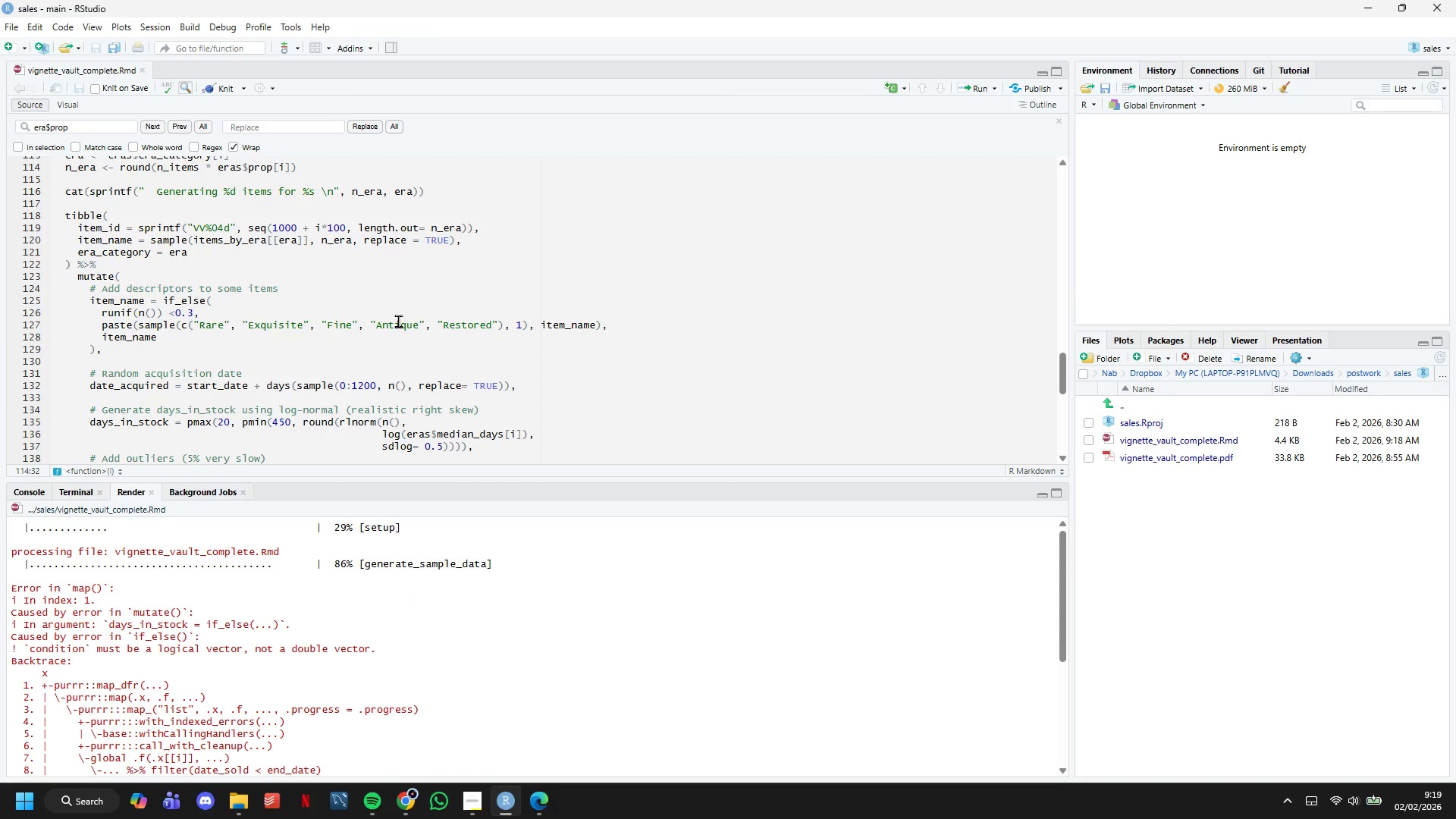 
left_click([398, 321])
 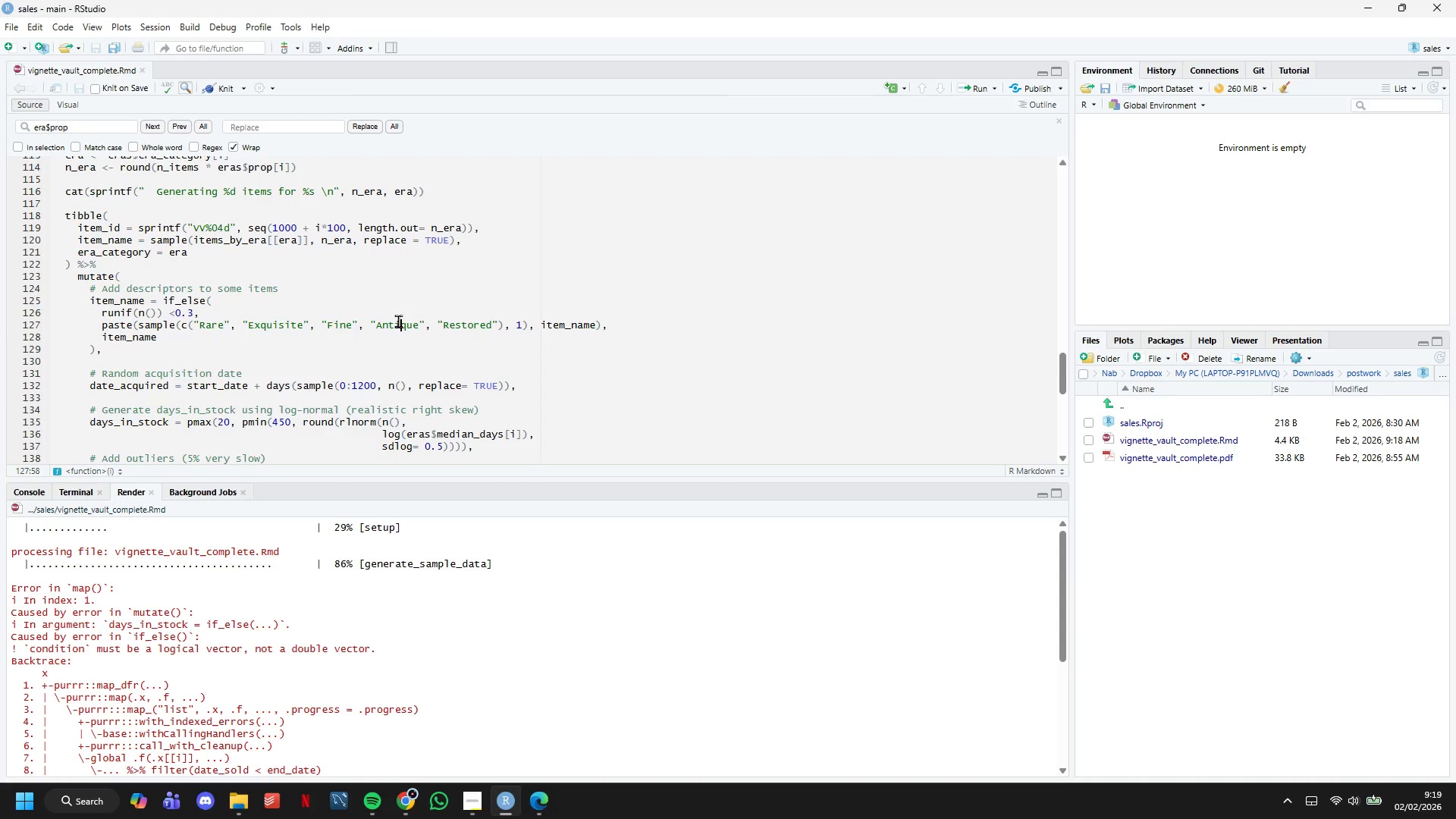 
scroll: coordinate [398, 321], scroll_direction: down, amount: 3.0
 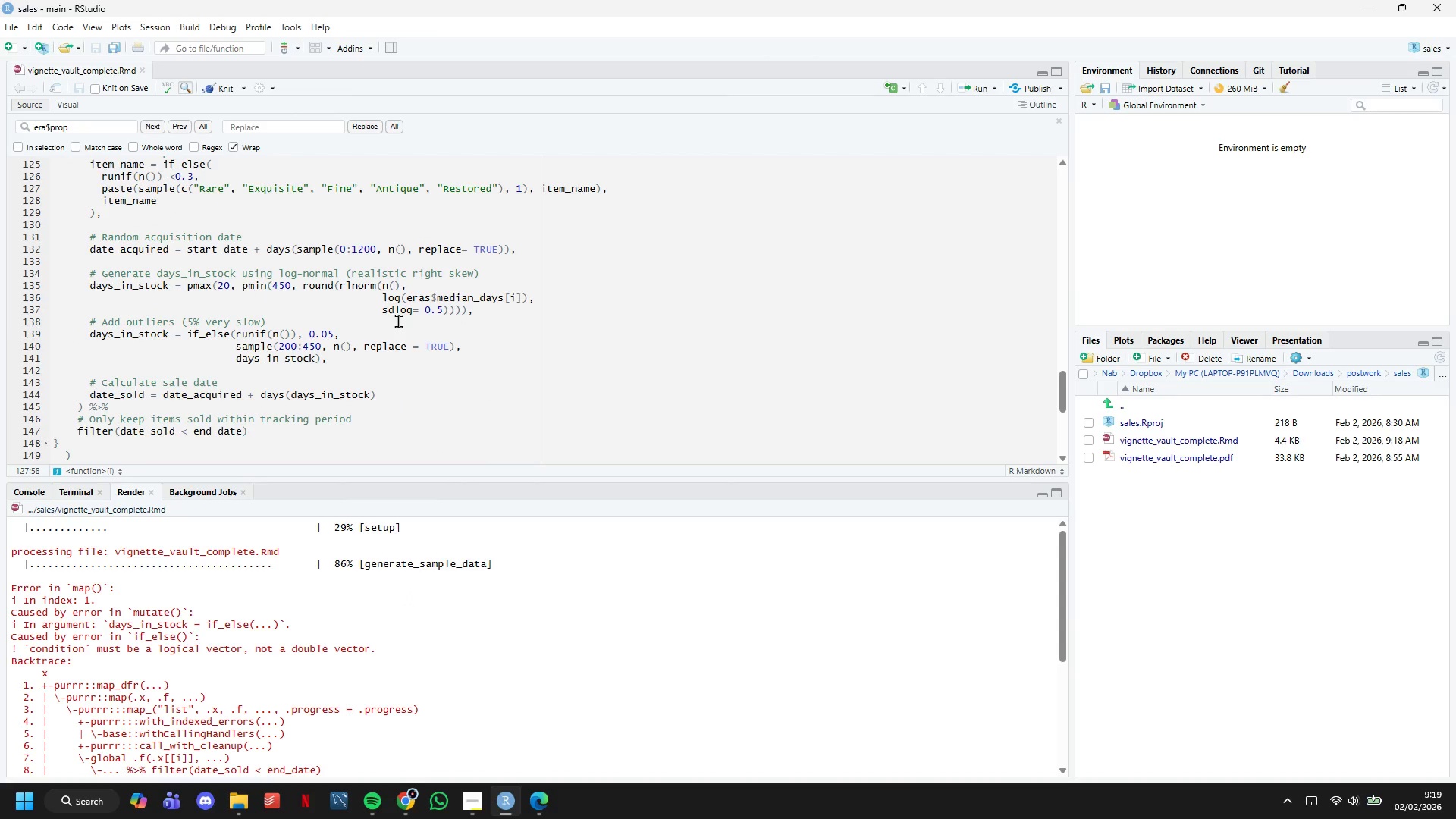 
scroll: coordinate [398, 315], scroll_direction: up, amount: 6.0
 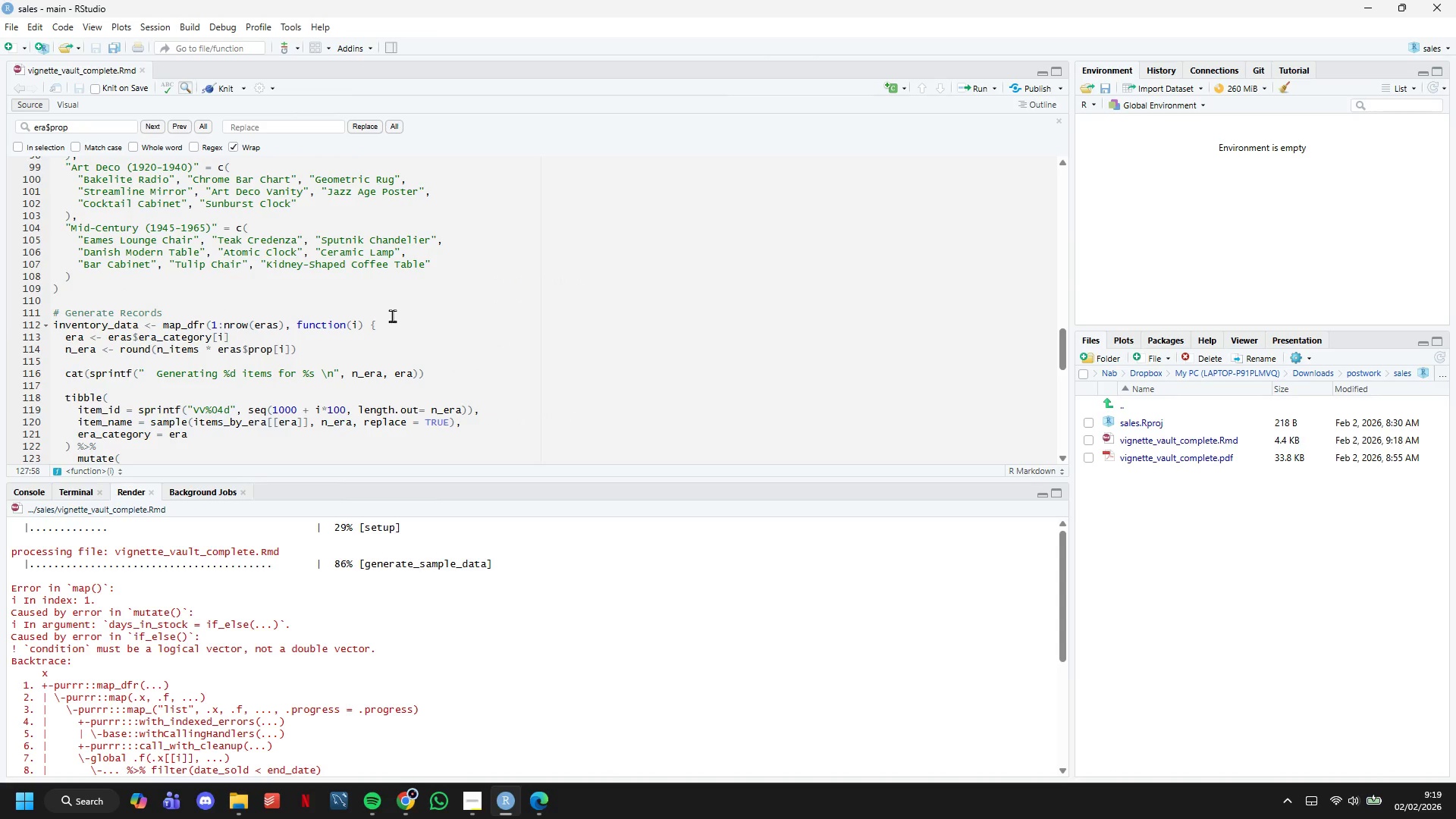 
scroll: coordinate [392, 315], scroll_direction: down, amount: 1.0
 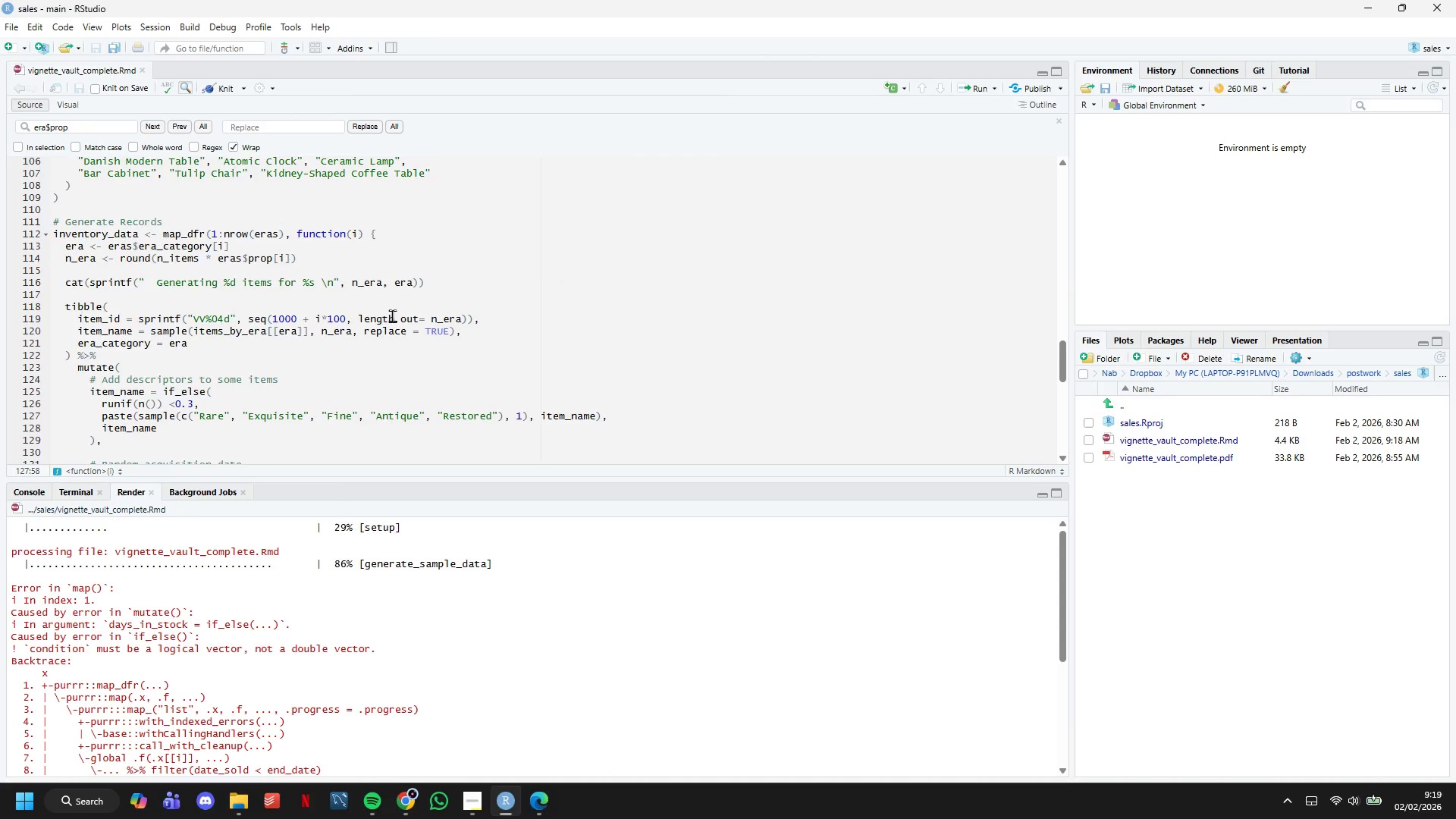 
scroll: coordinate [392, 315], scroll_direction: up, amount: 9.0
 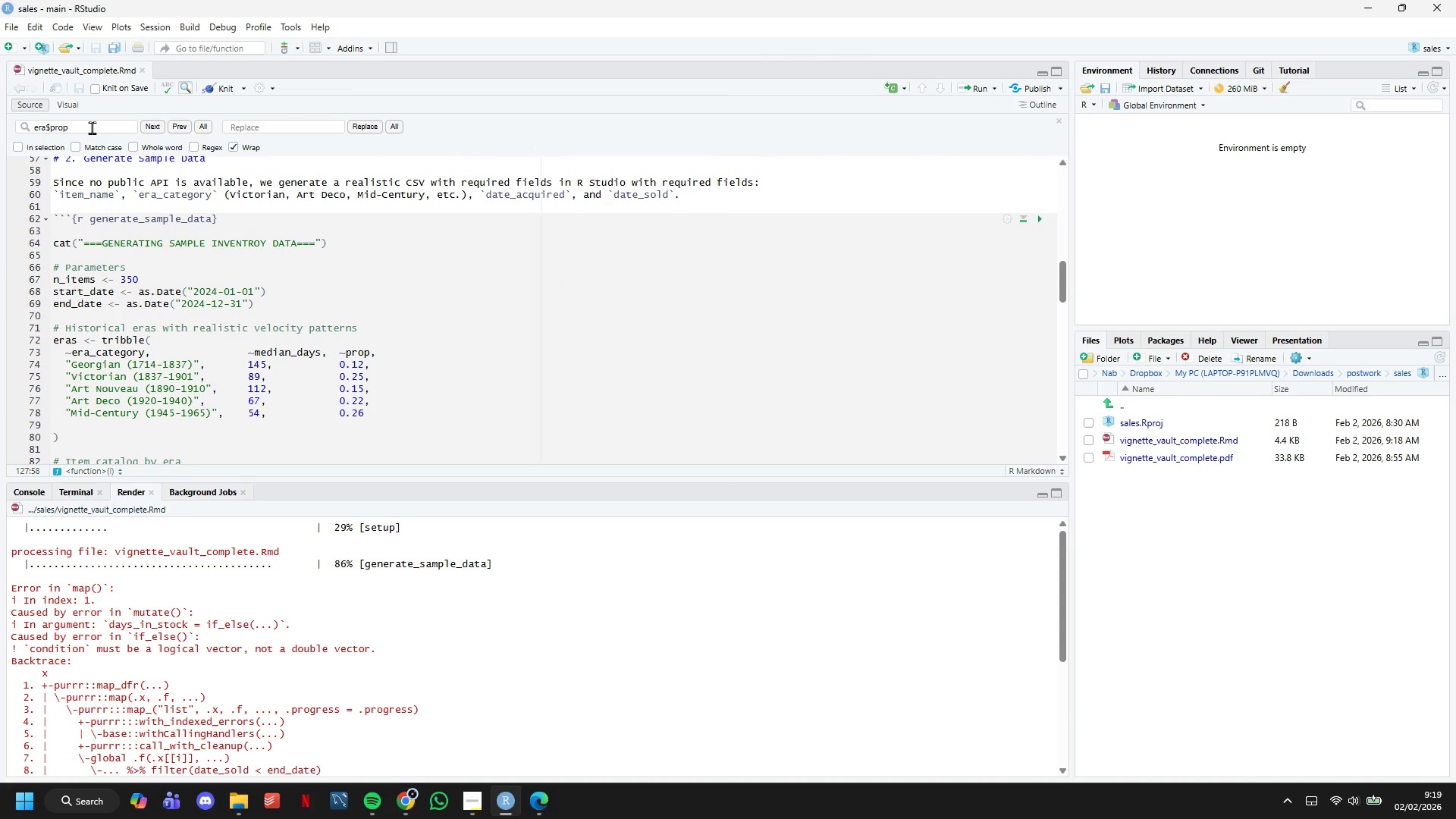 
double_click([92, 127])
 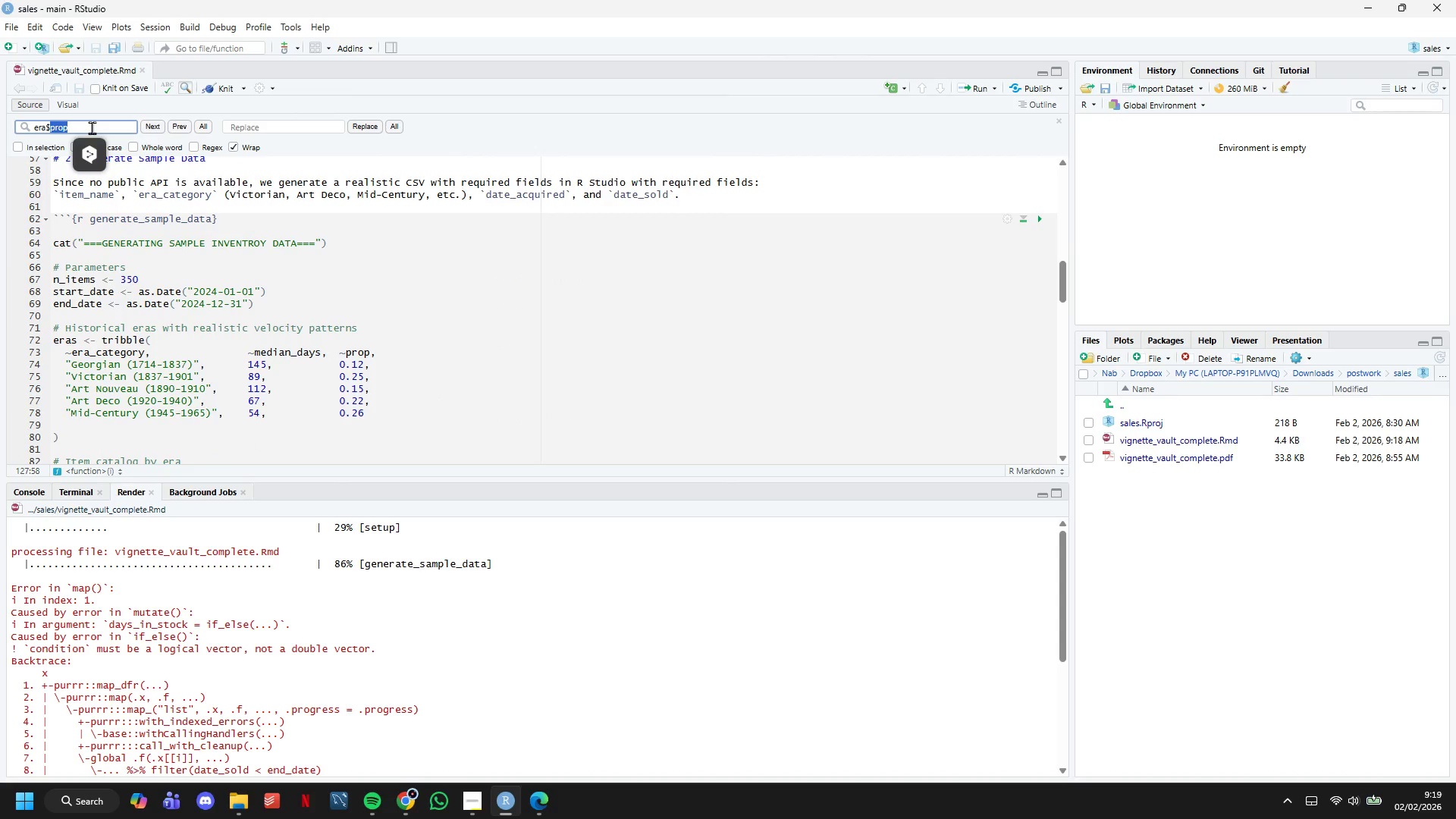 
key(Control+ControlLeft)
 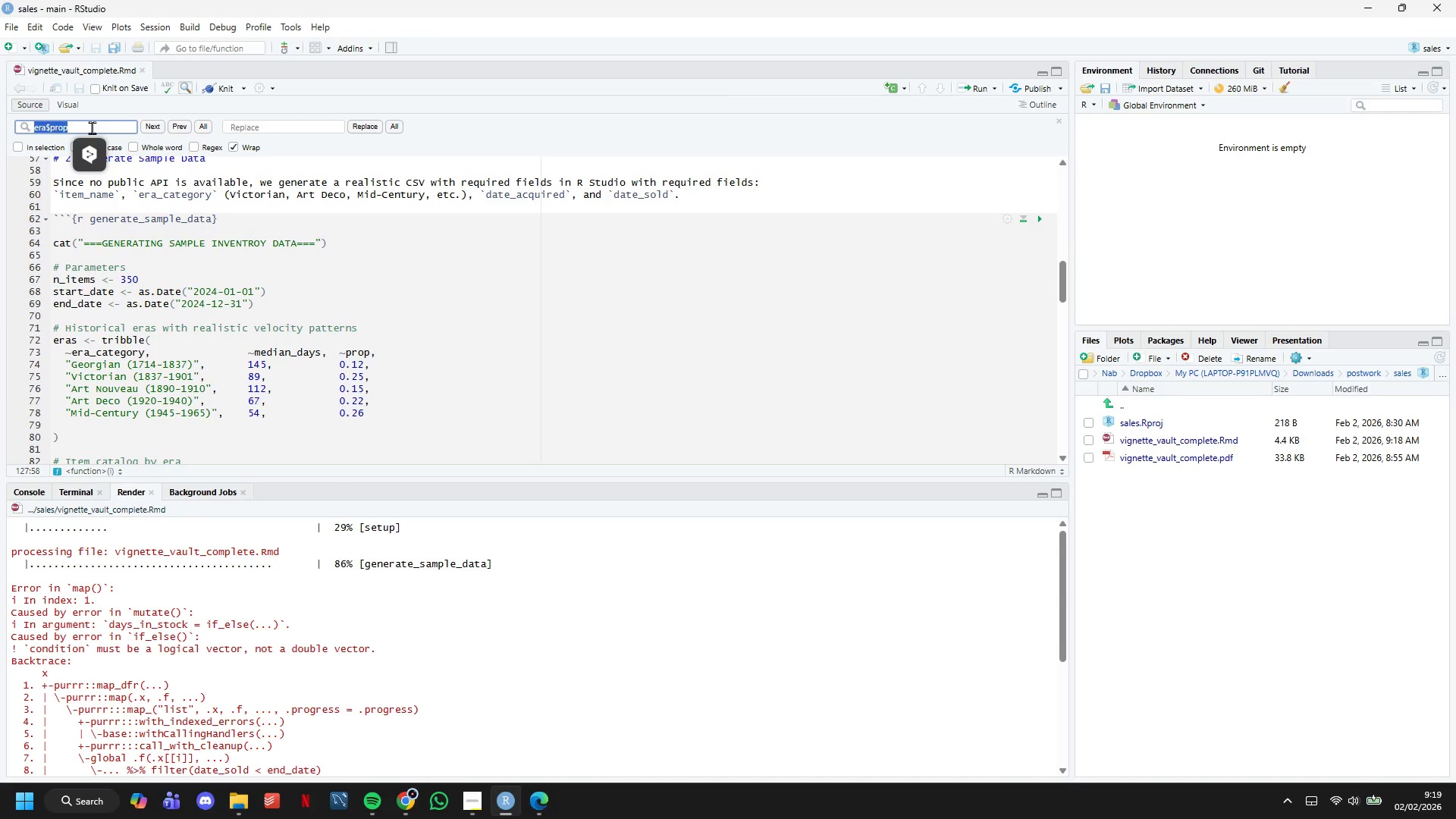 
key(Control+A)
 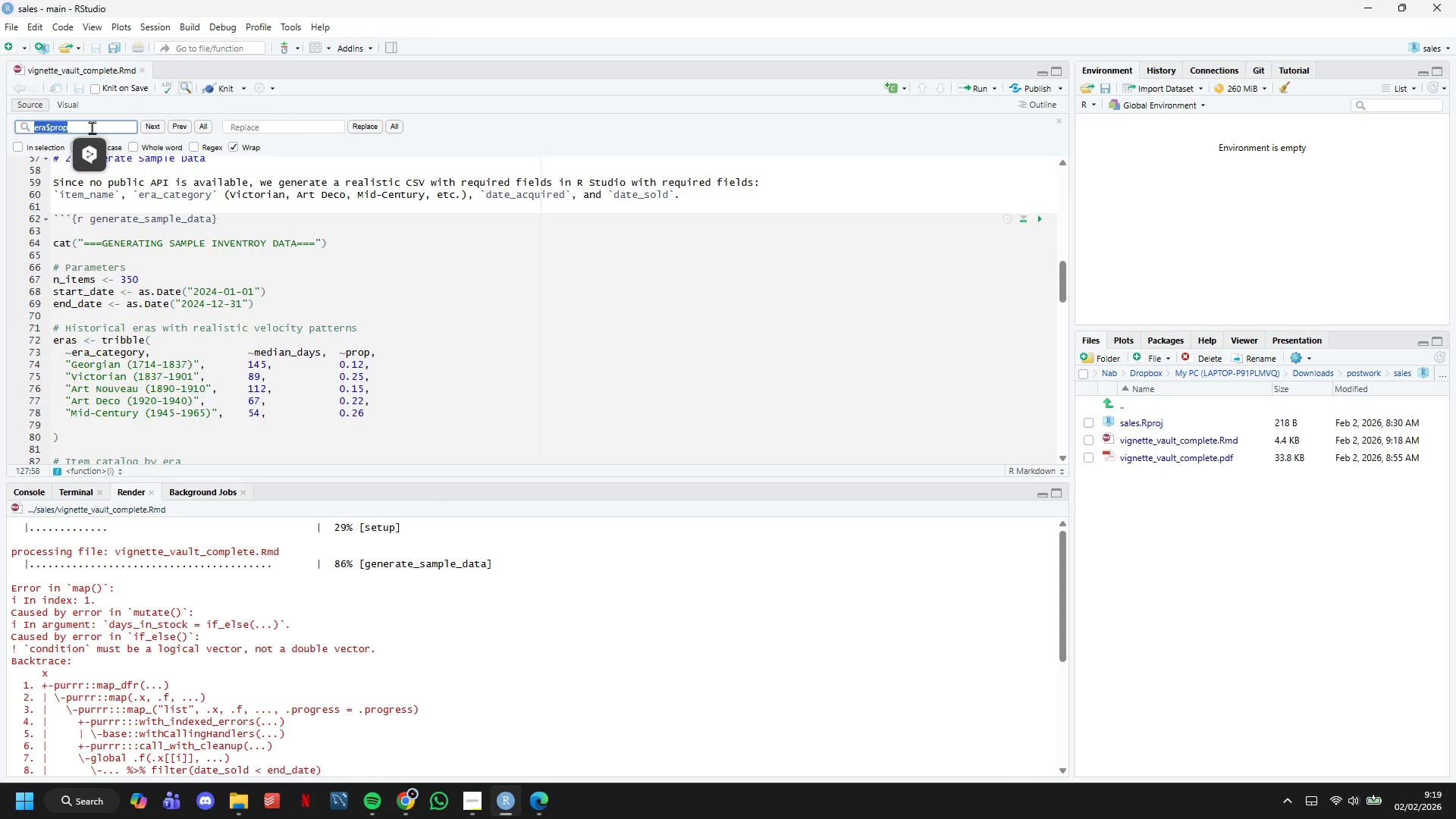 
type(days_in)
 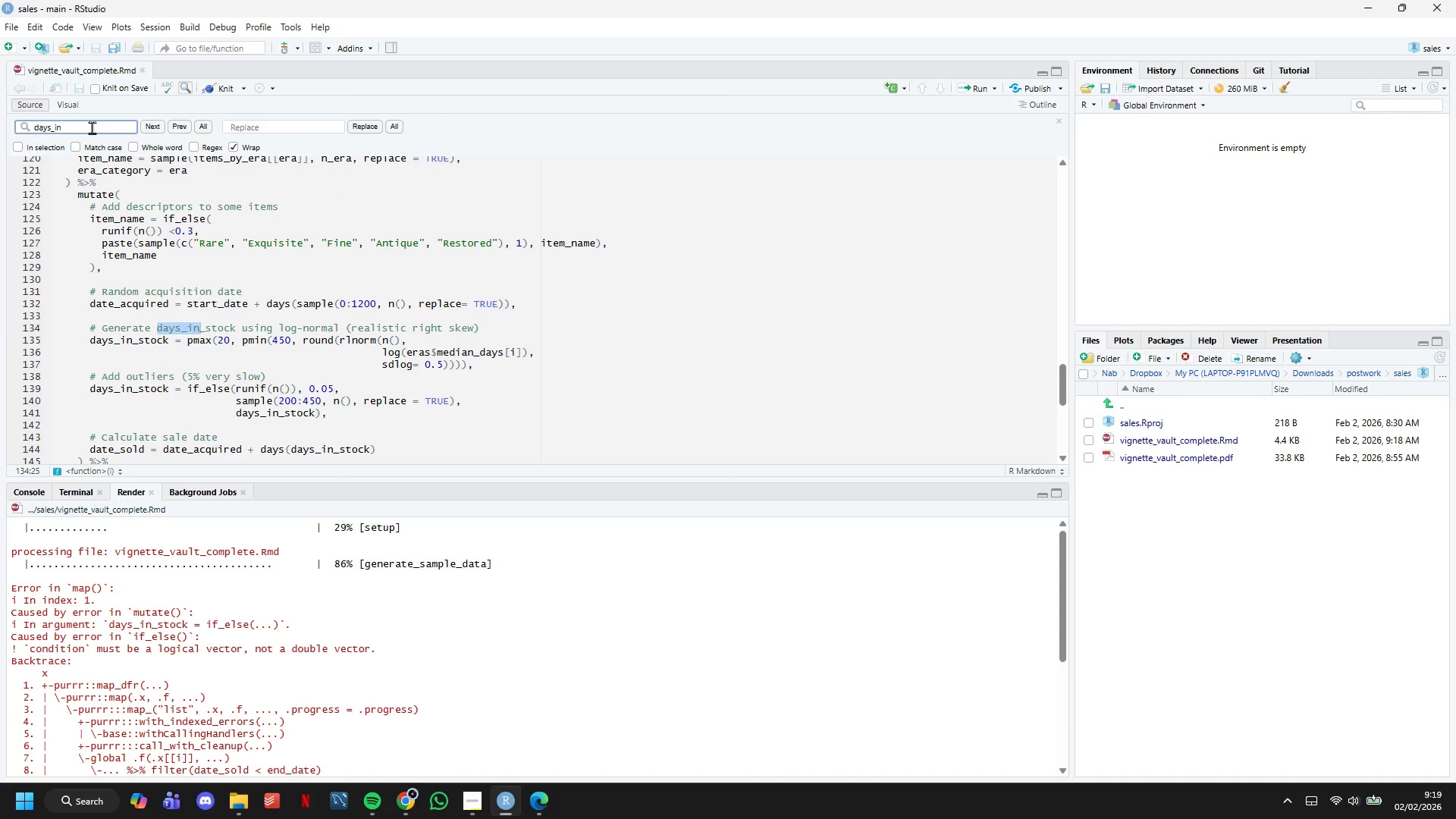 
 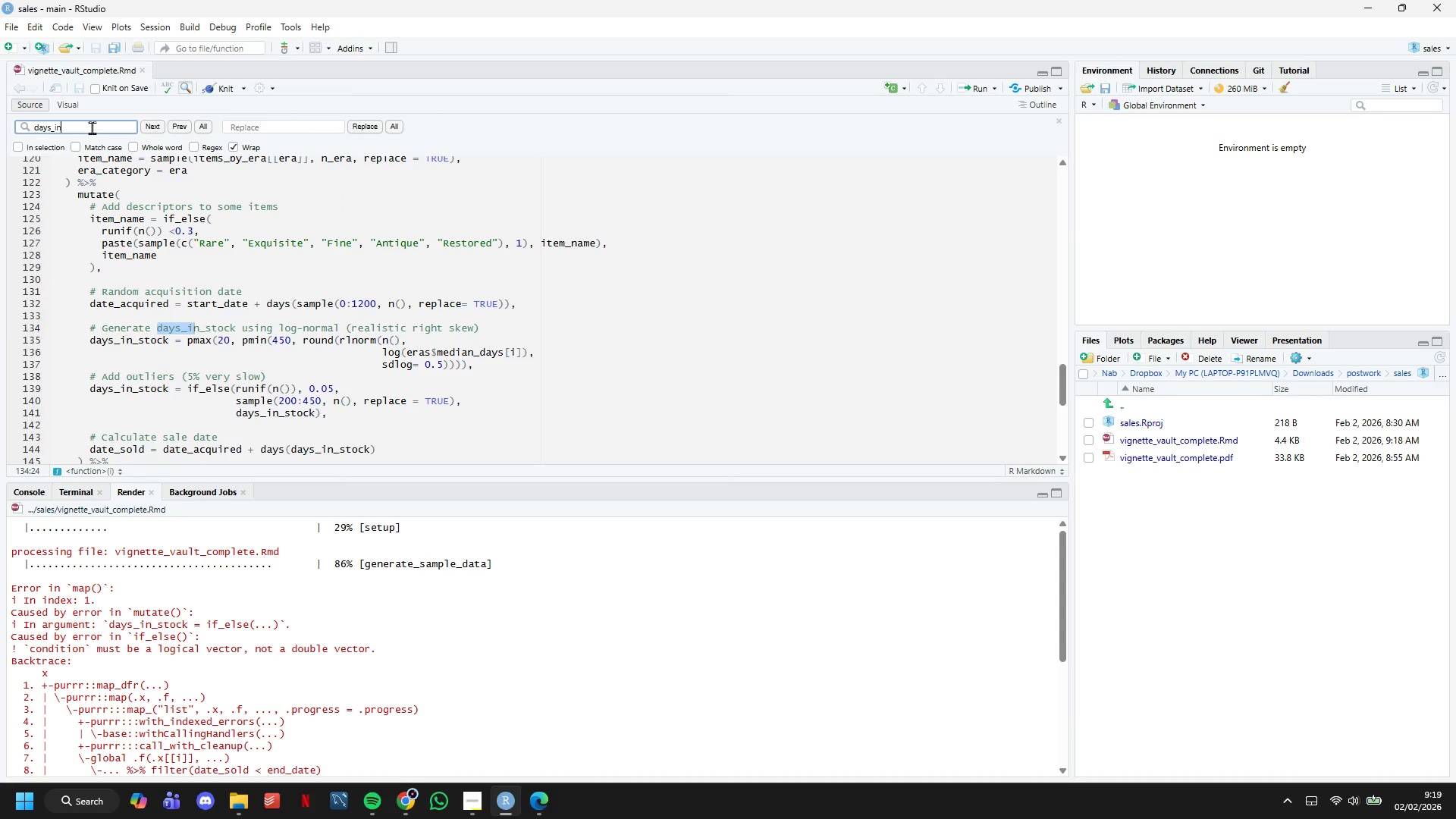 
hold_key(key=ShiftLeft, duration=0.83)
 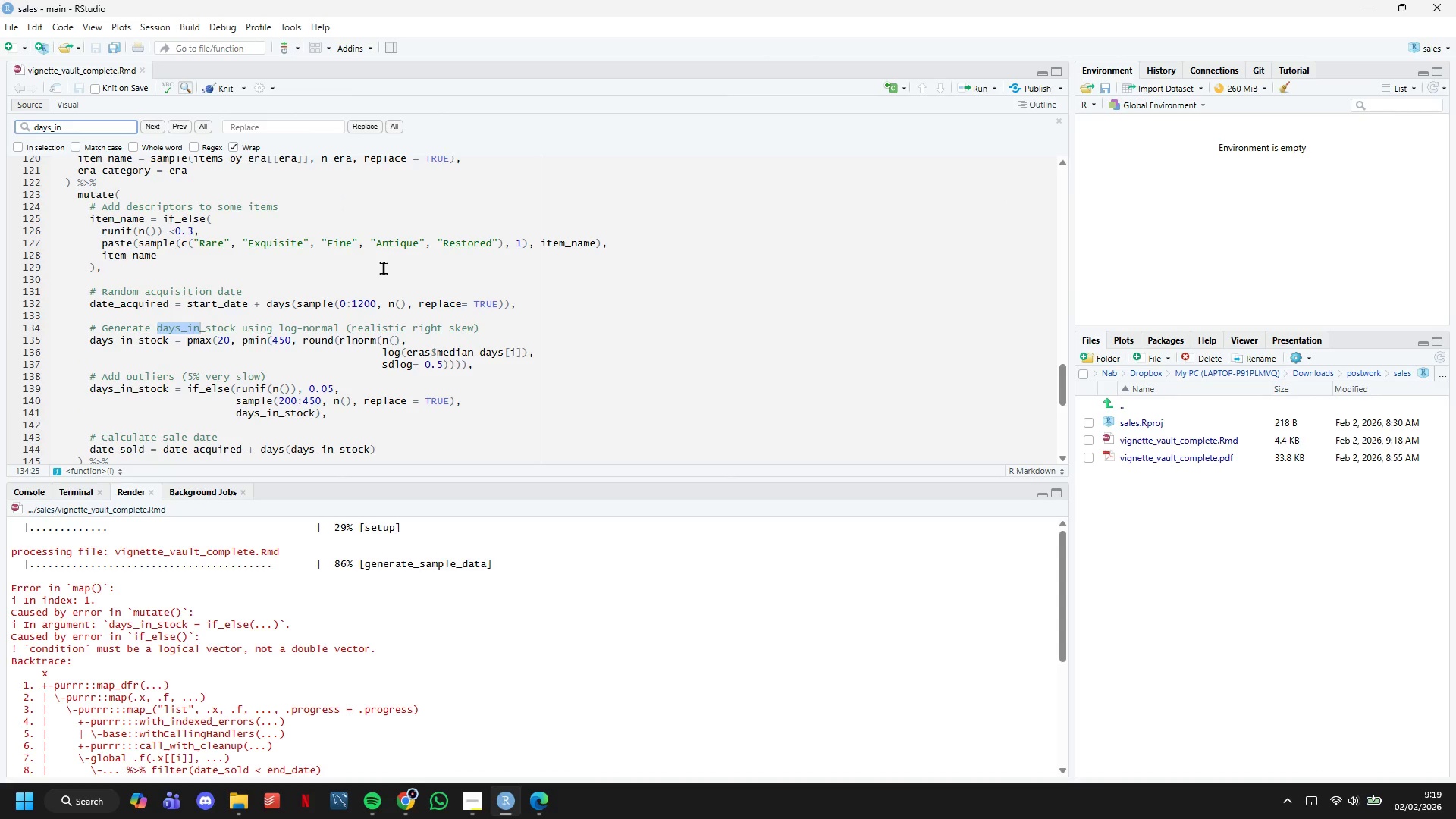 
scroll: coordinate [381, 266], scroll_direction: none, amount: 0.0
 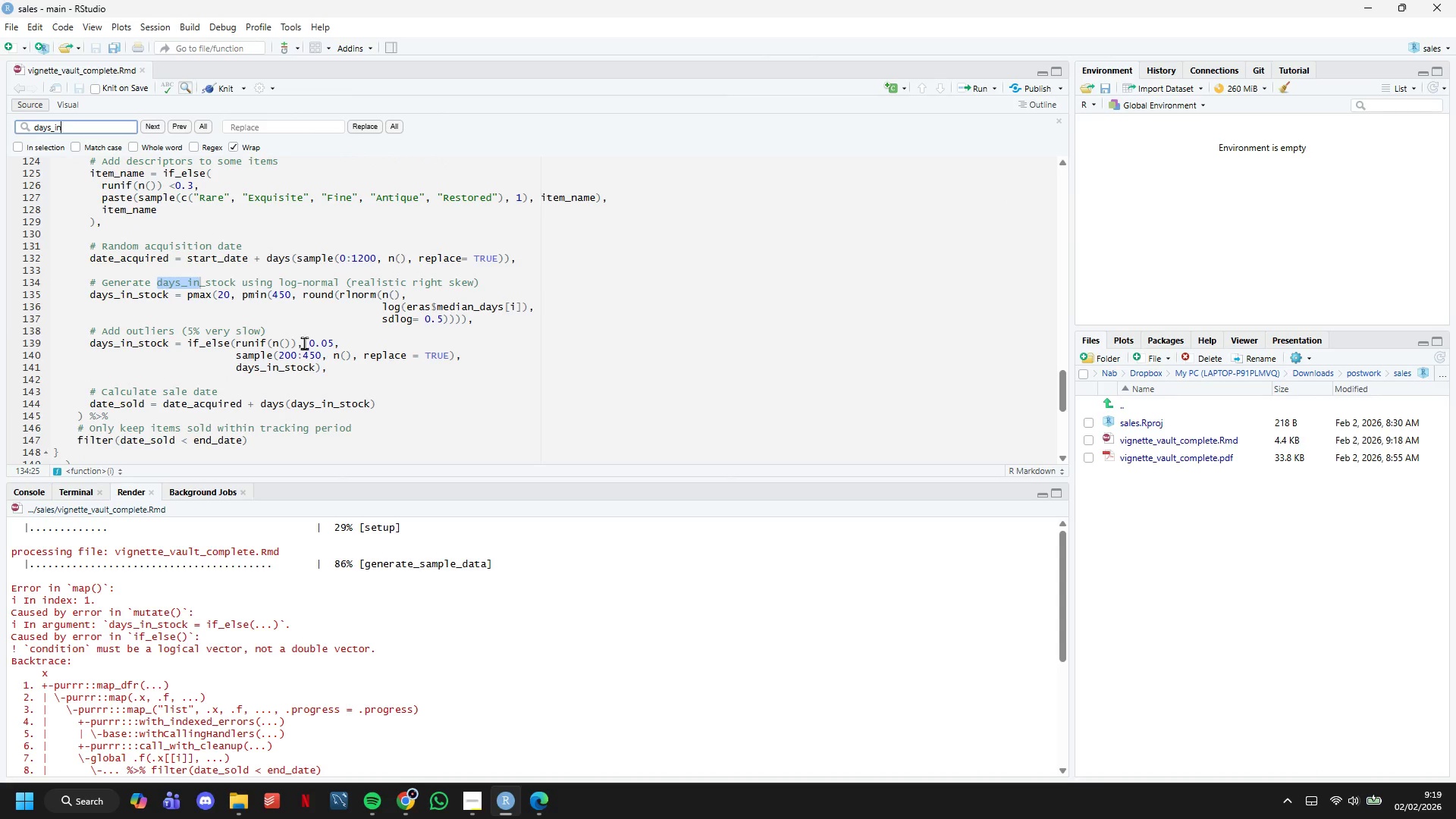 
left_click([303, 343])
 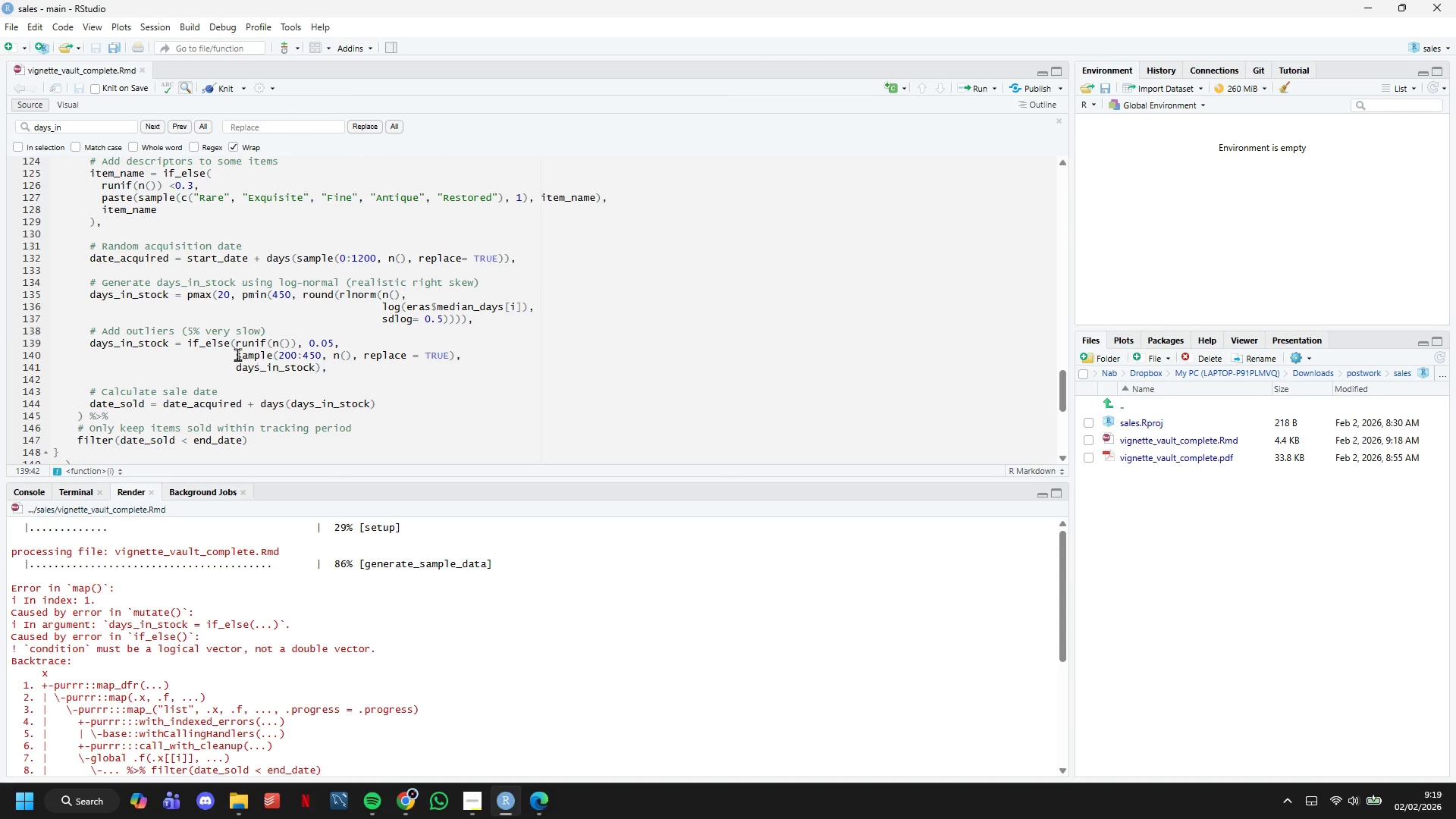 
left_click([217, 339])
 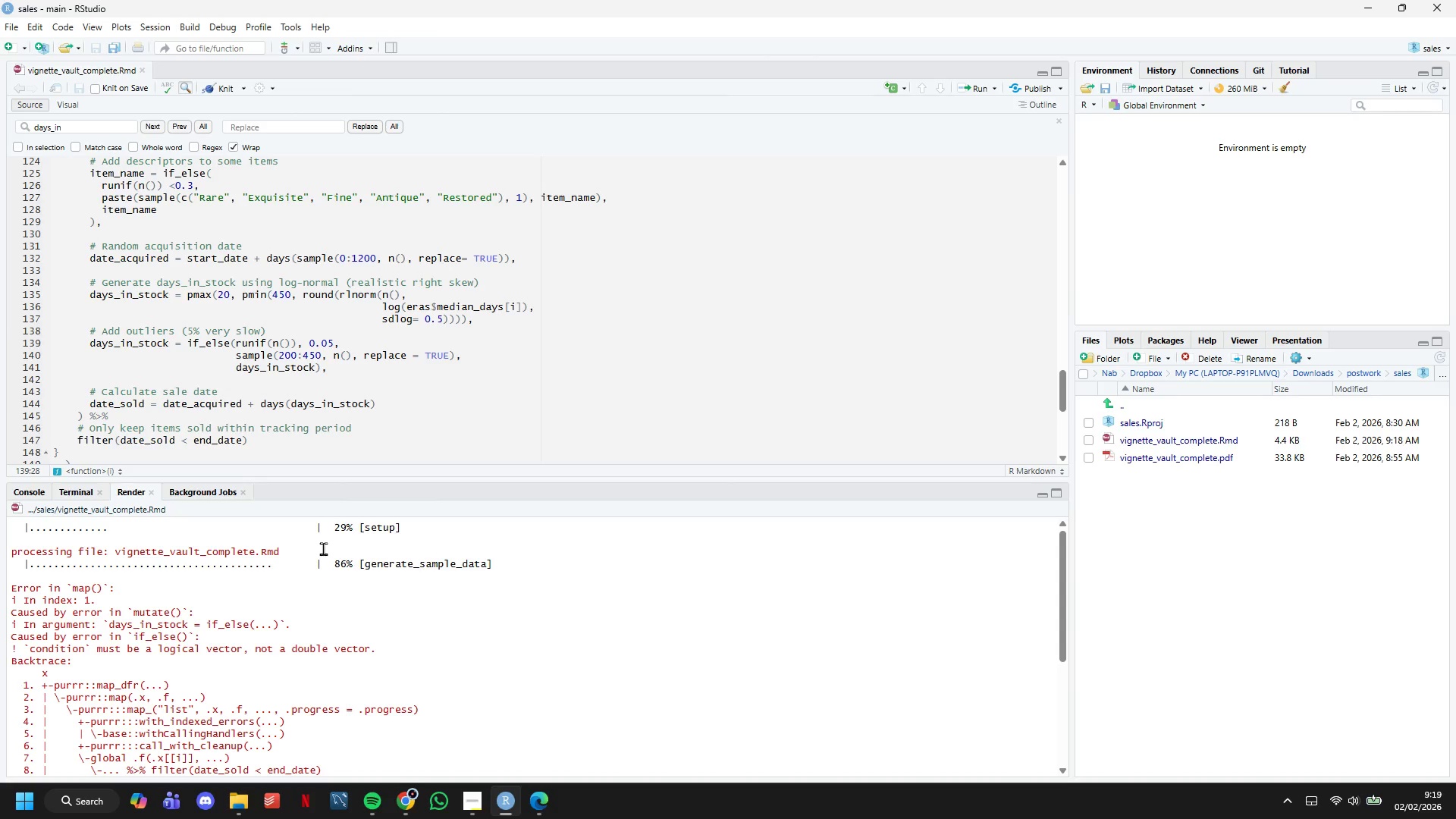 
wait(21.73)
 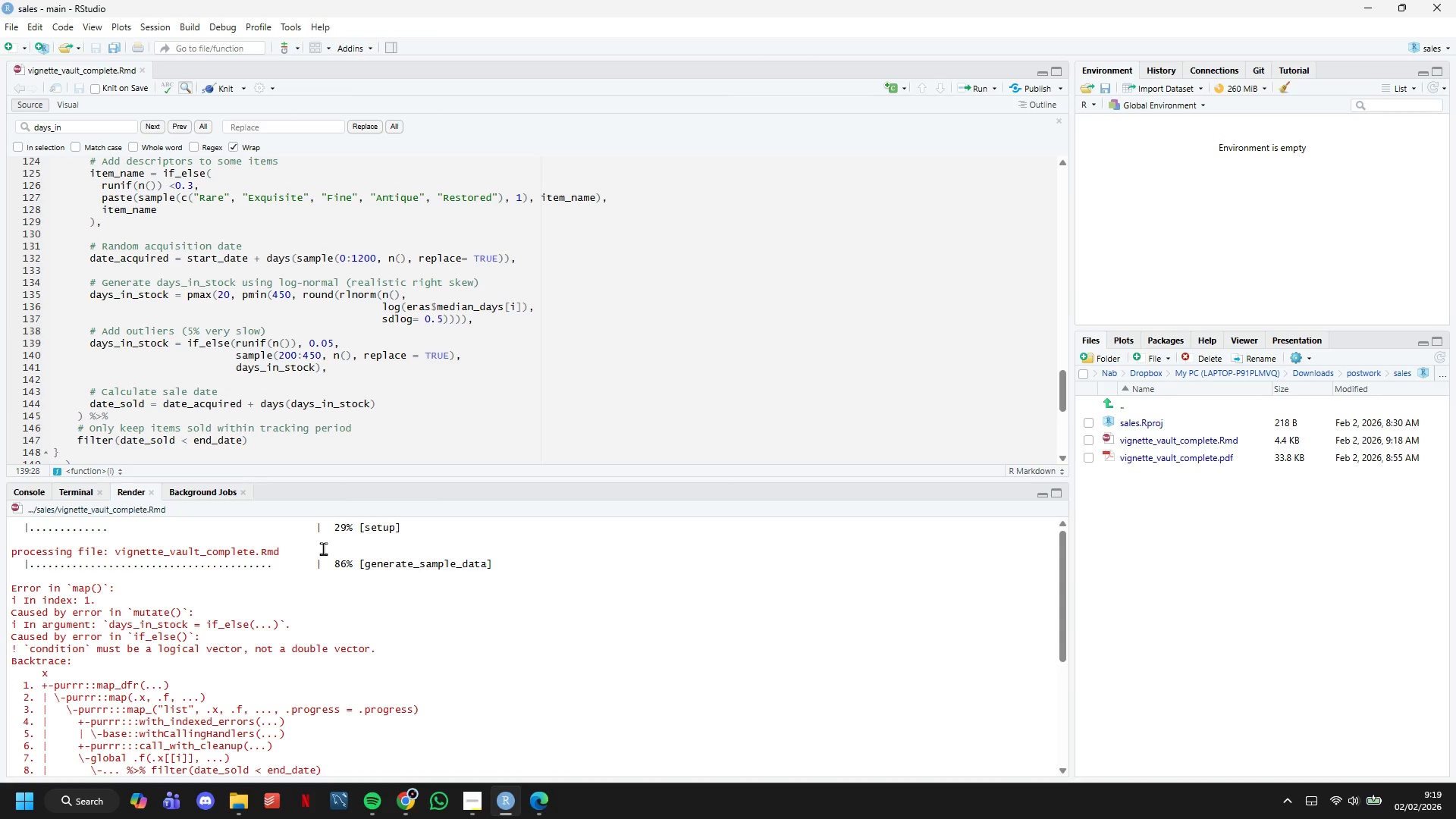 
hold_key(key=ArrowRight, duration=0.7)
 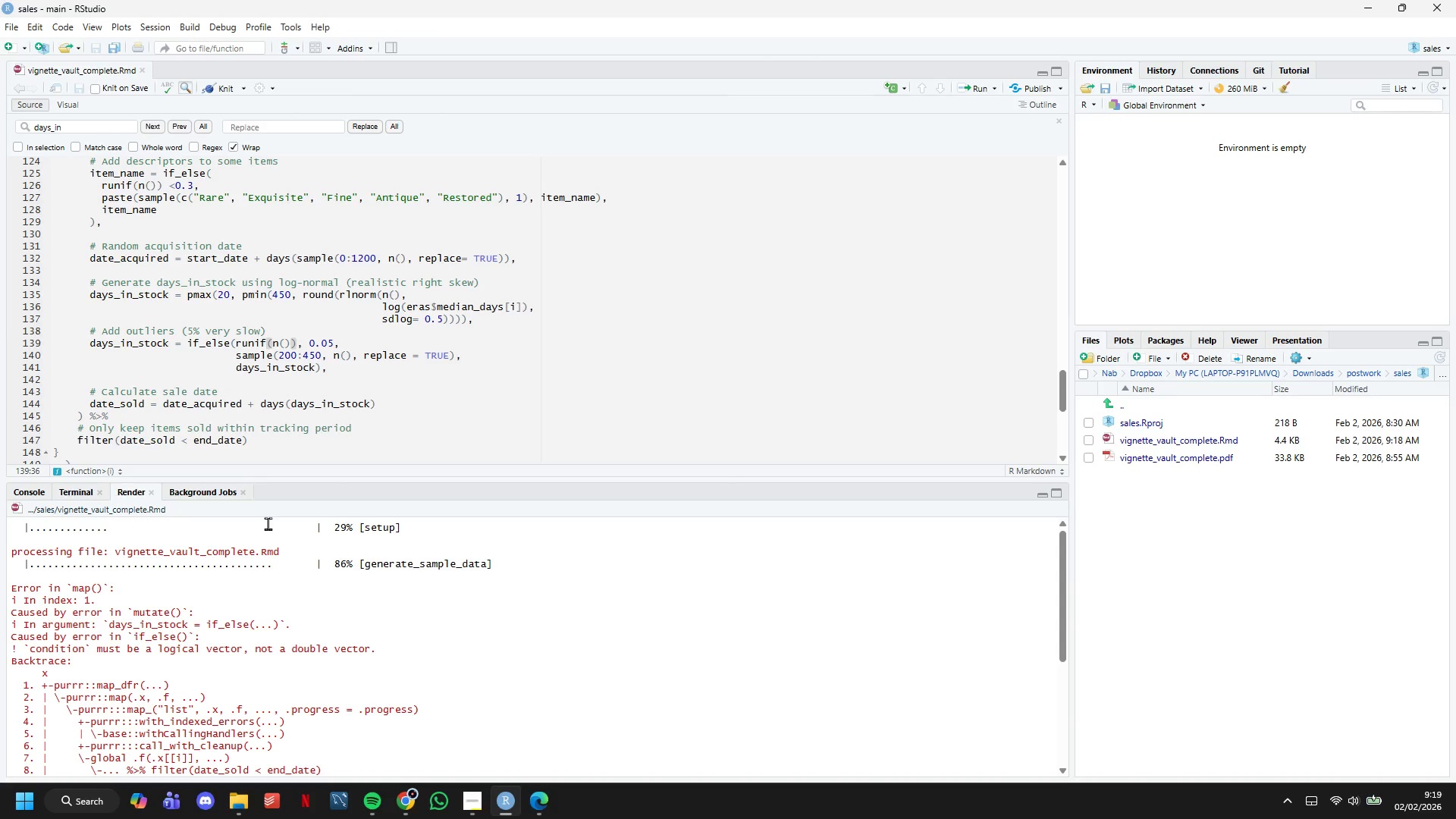 
hold_key(key=ArrowRight, duration=0.67)
 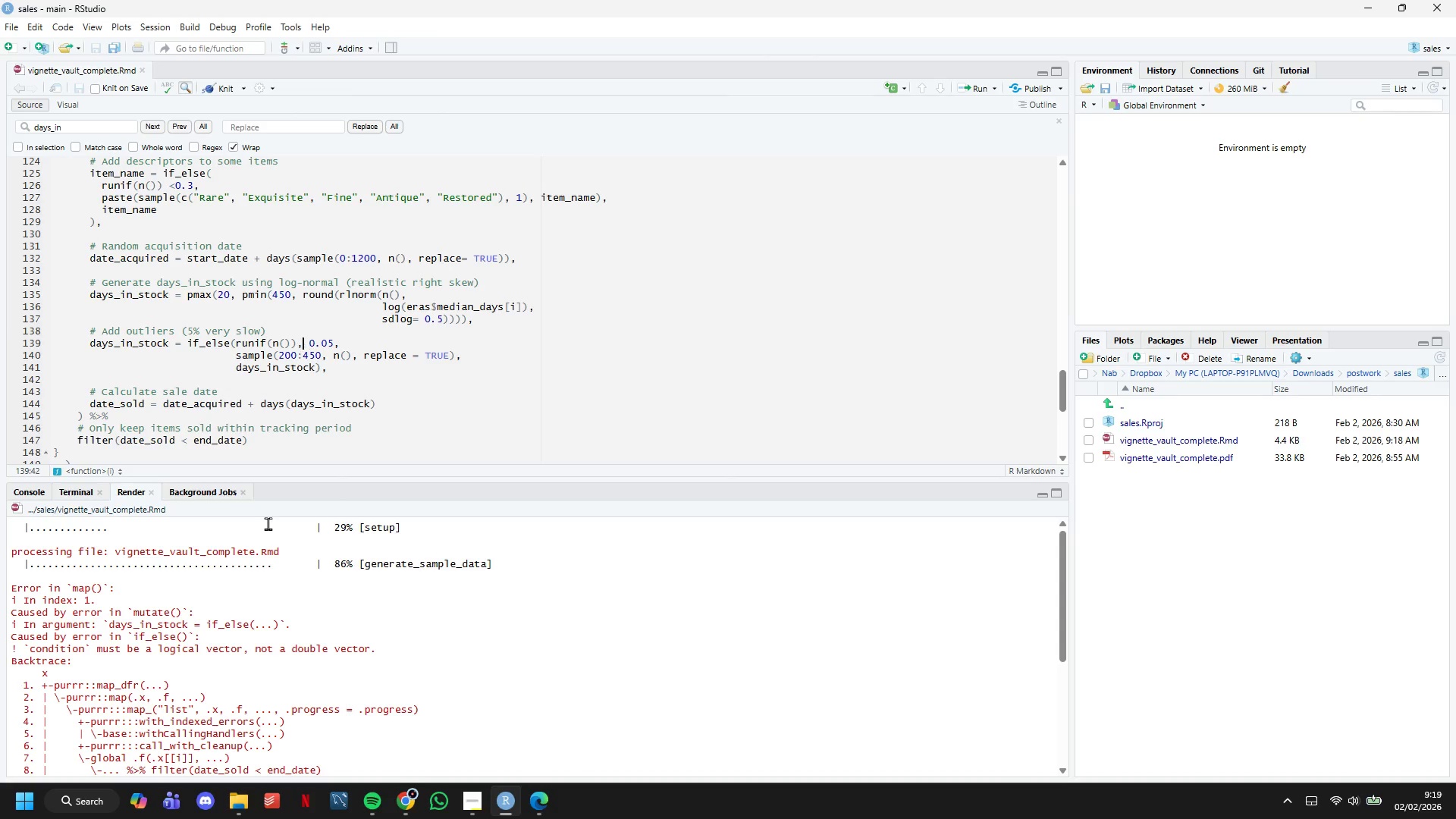 
key(ArrowLeft)
 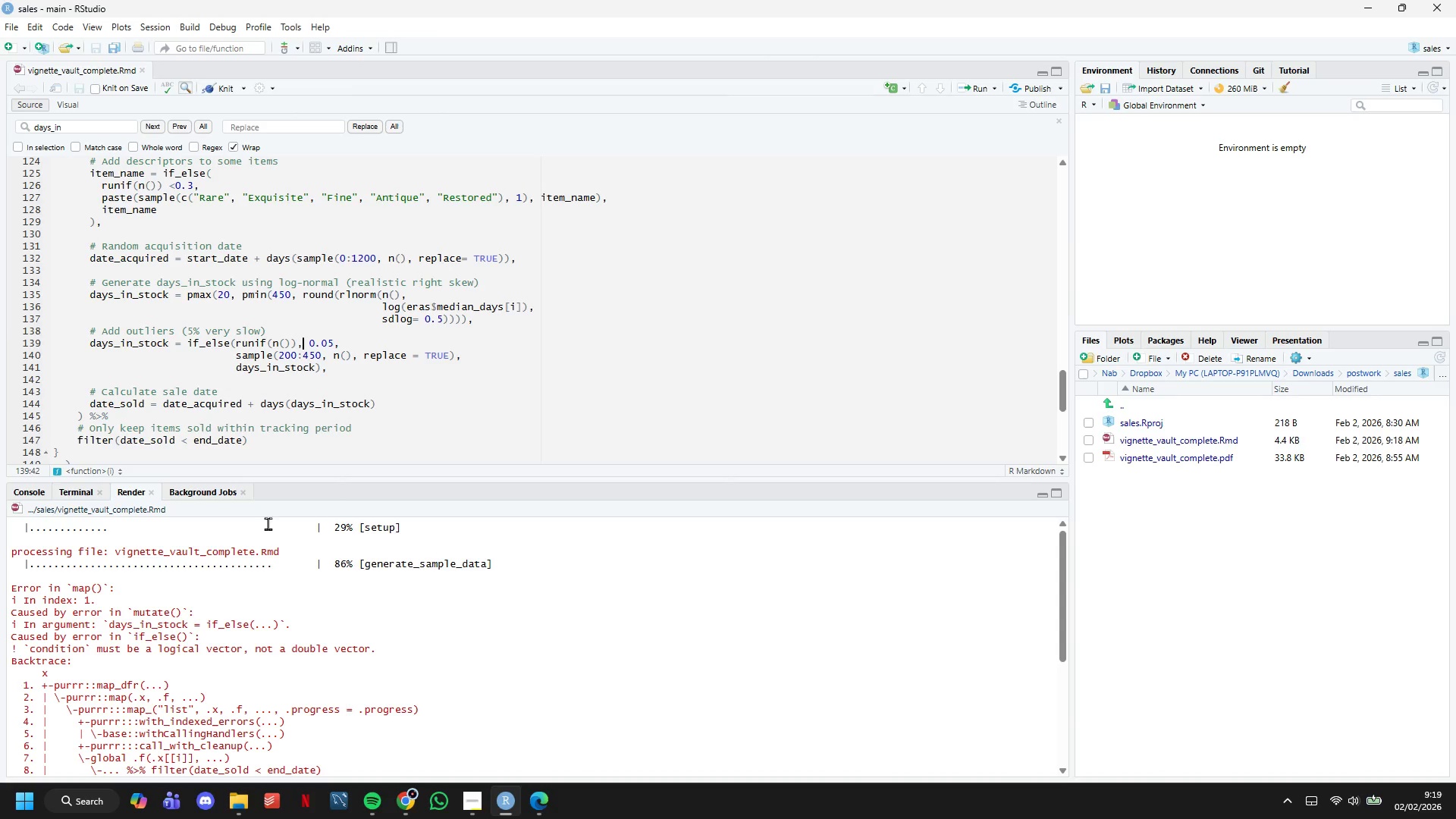 
key(Backspace)
 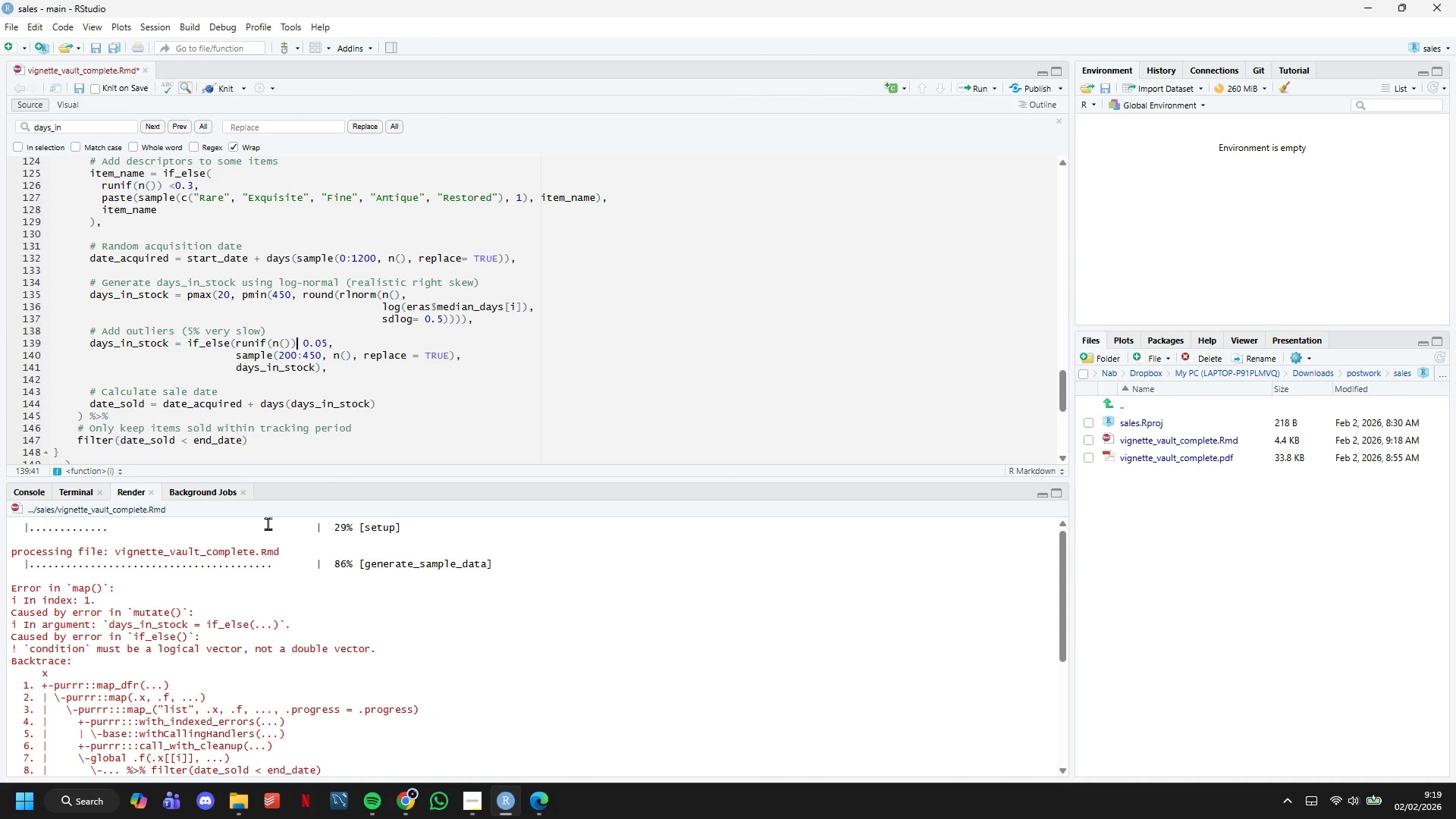 
key(Space)
 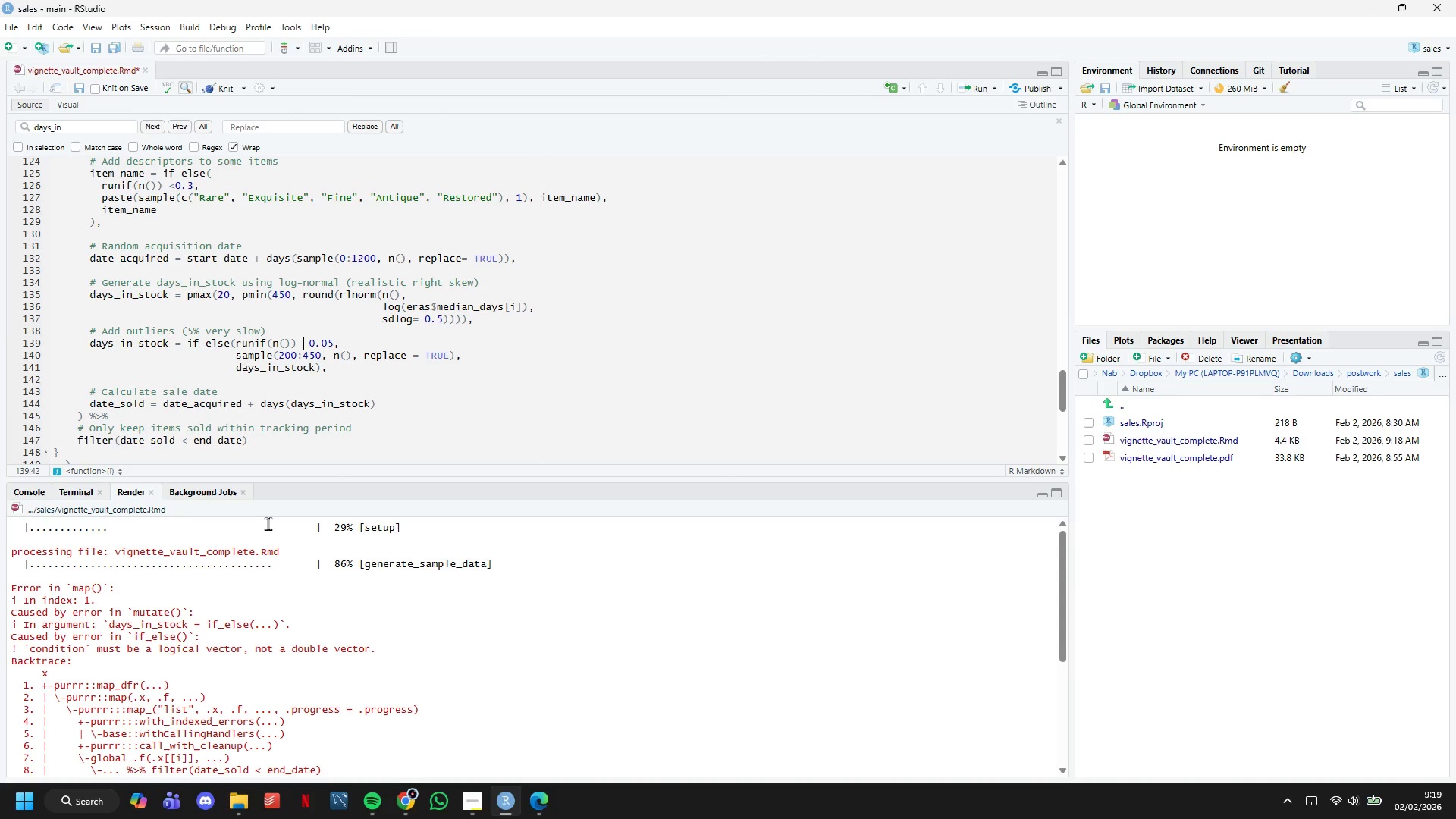 
key(Shift+Comma)
 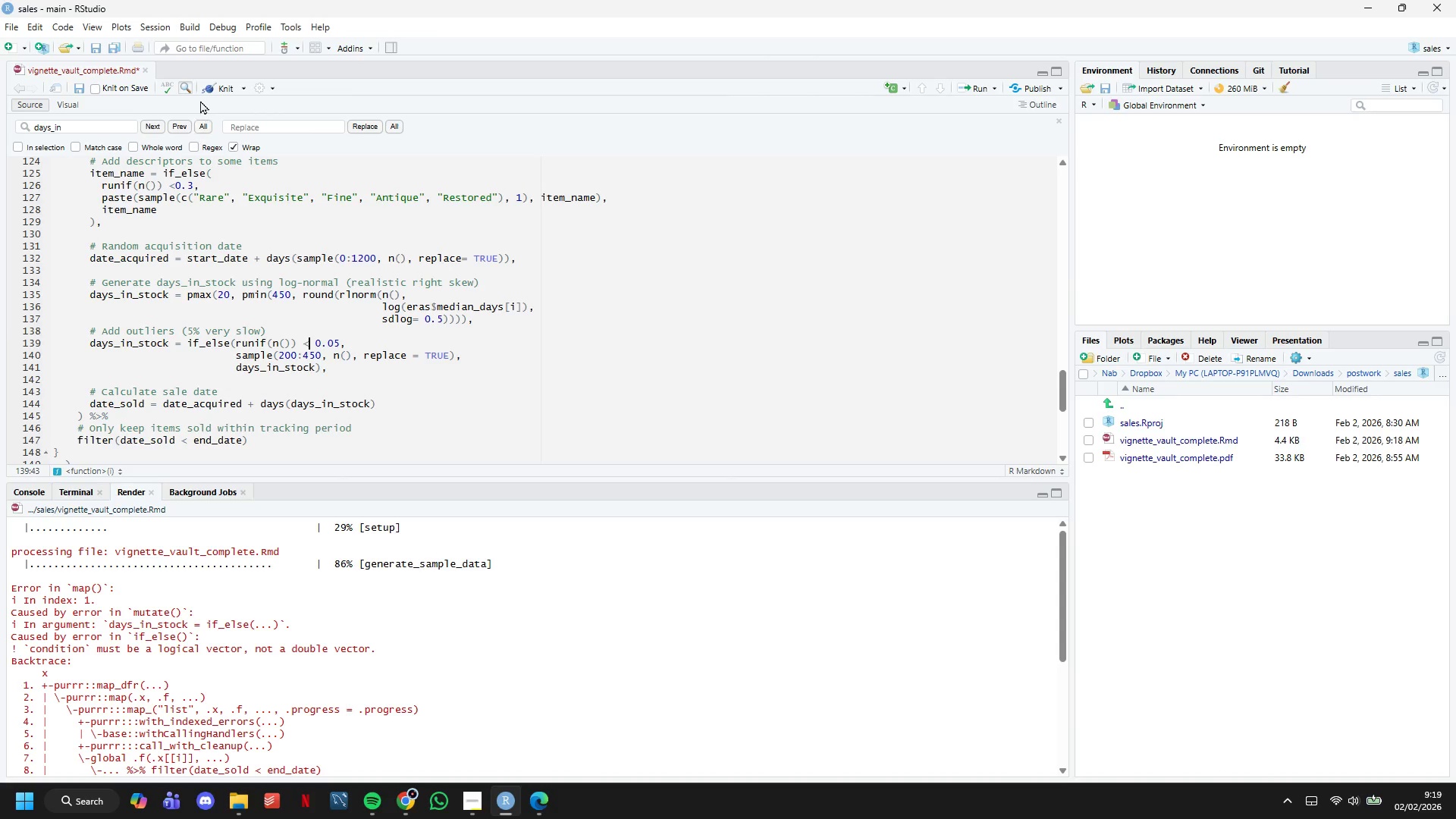 
left_click_drag(start_coordinate=[215, 82], to_coordinate=[223, 85])
 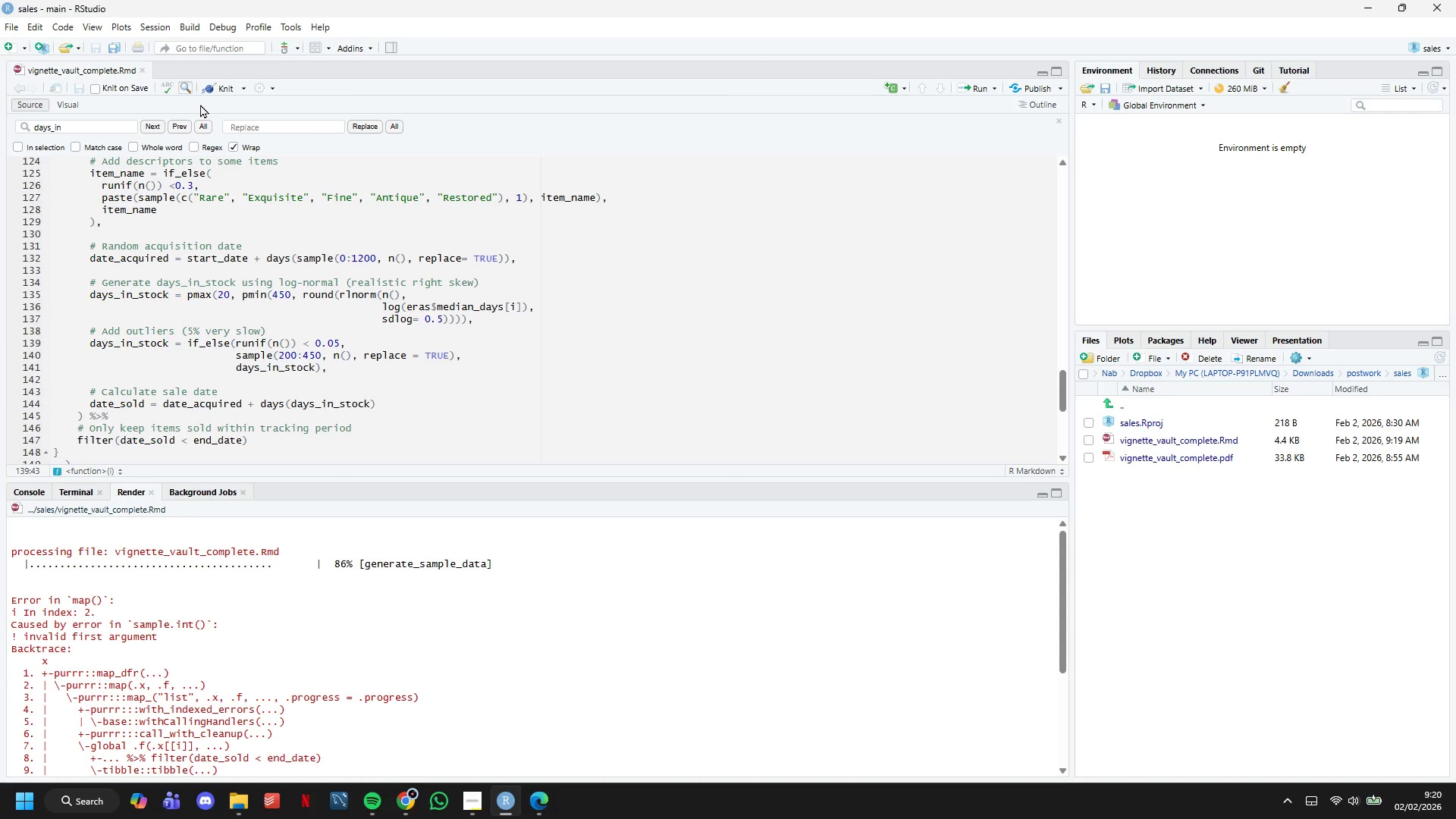 
wait(20.36)
 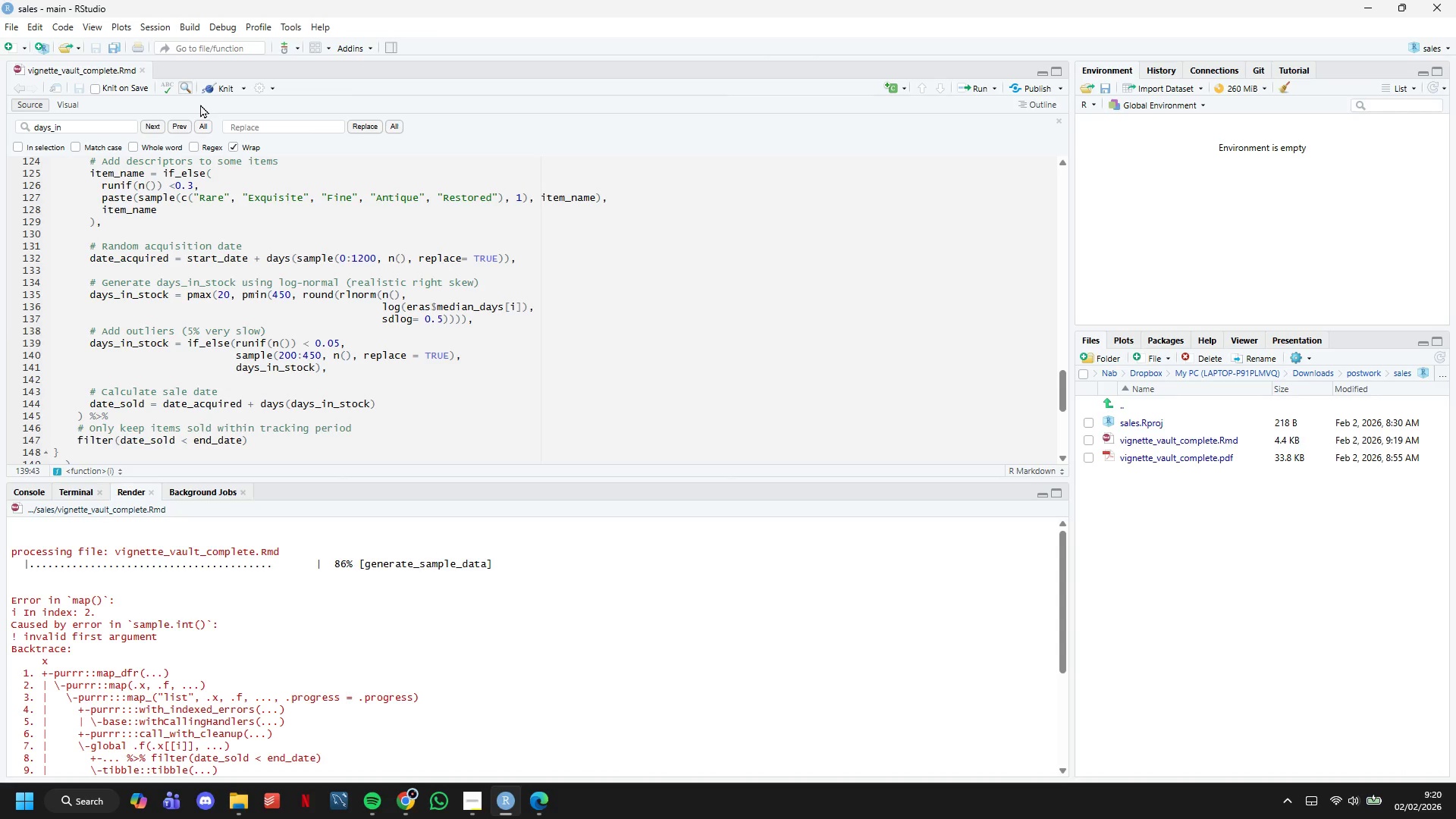 
scroll: coordinate [341, 624], scroll_direction: down, amount: 2.0
 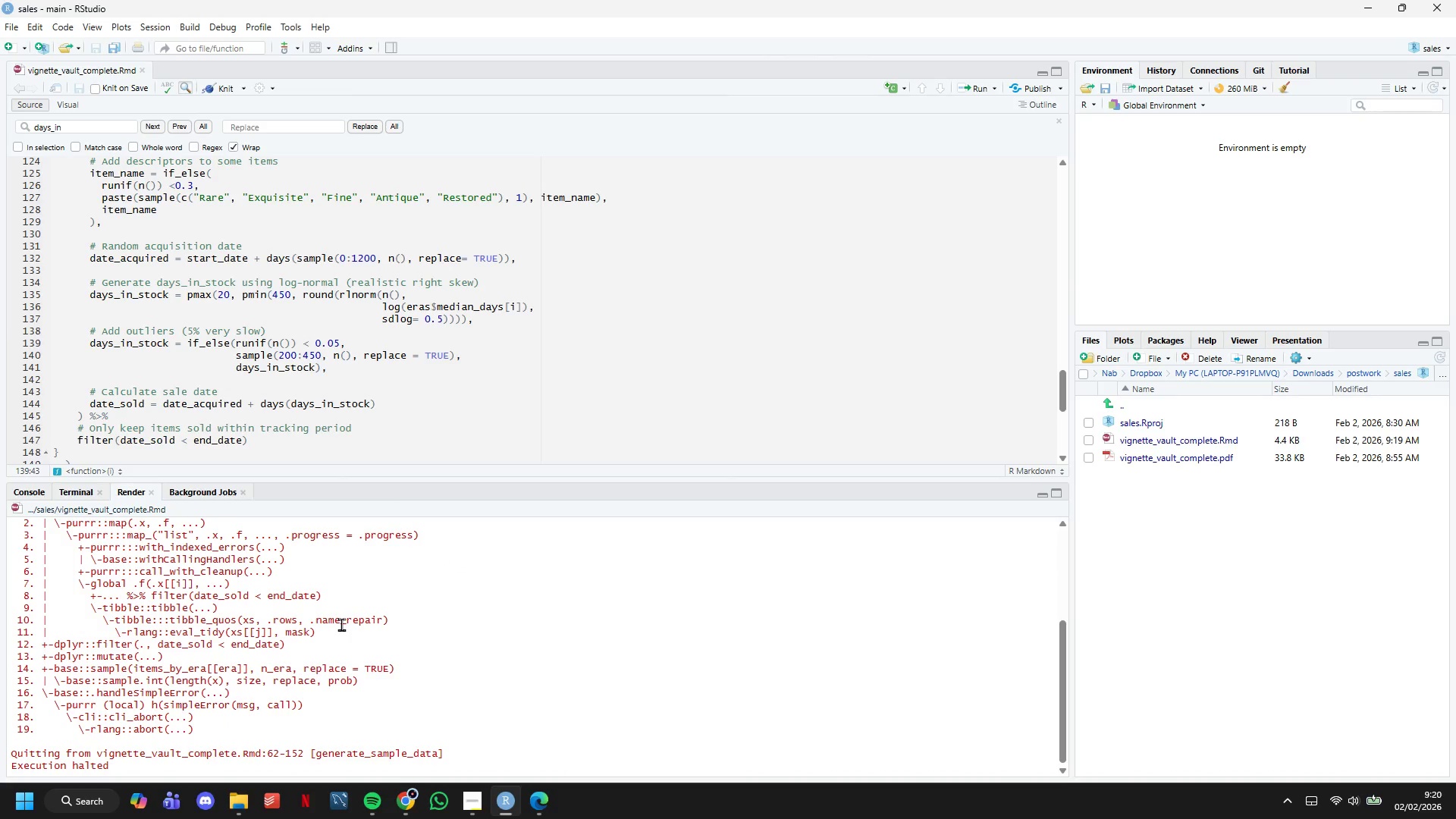 
scroll: coordinate [341, 624], scroll_direction: none, amount: 0.0
 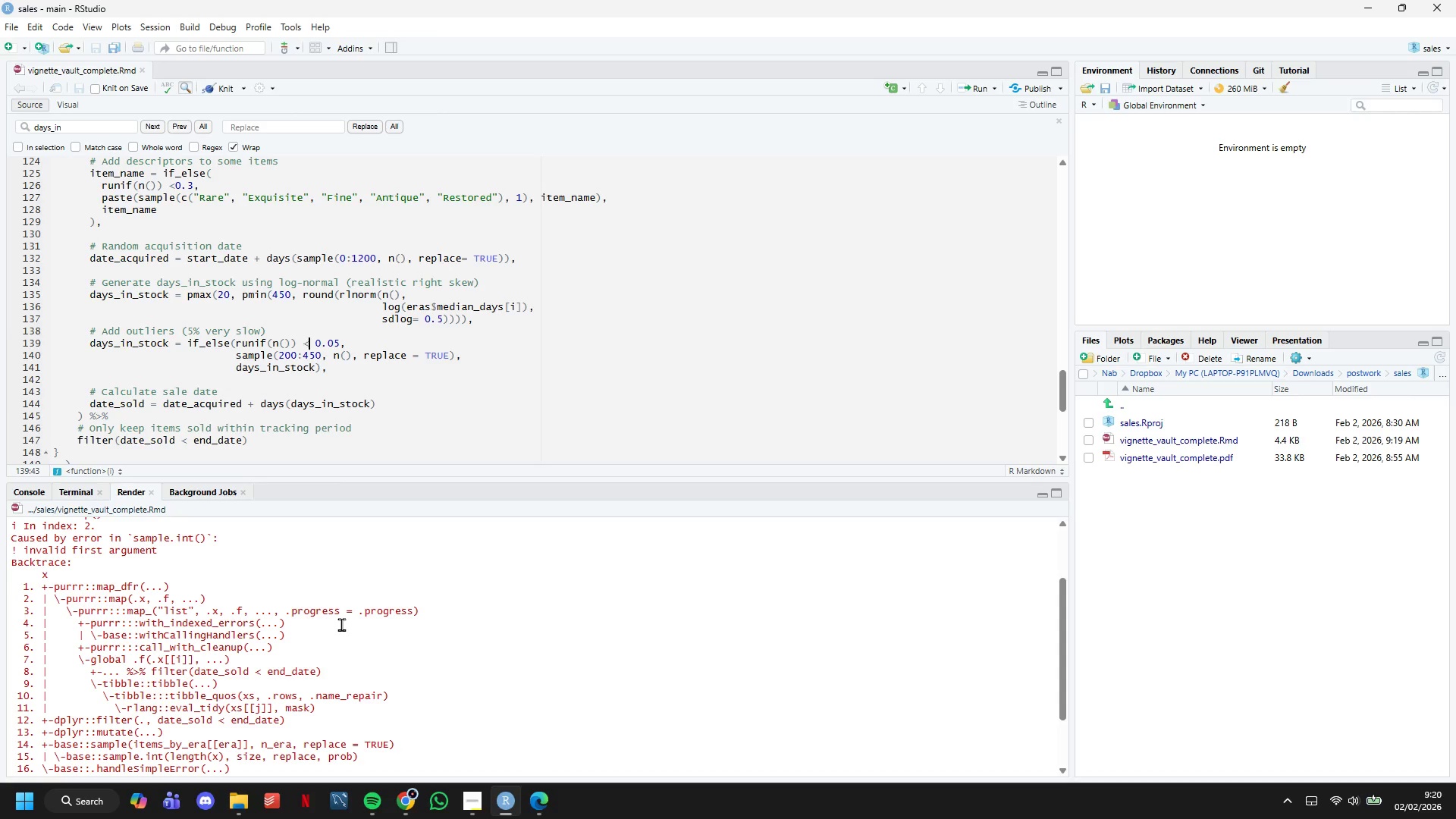 
scroll: coordinate [341, 624], scroll_direction: up, amount: 1.0
 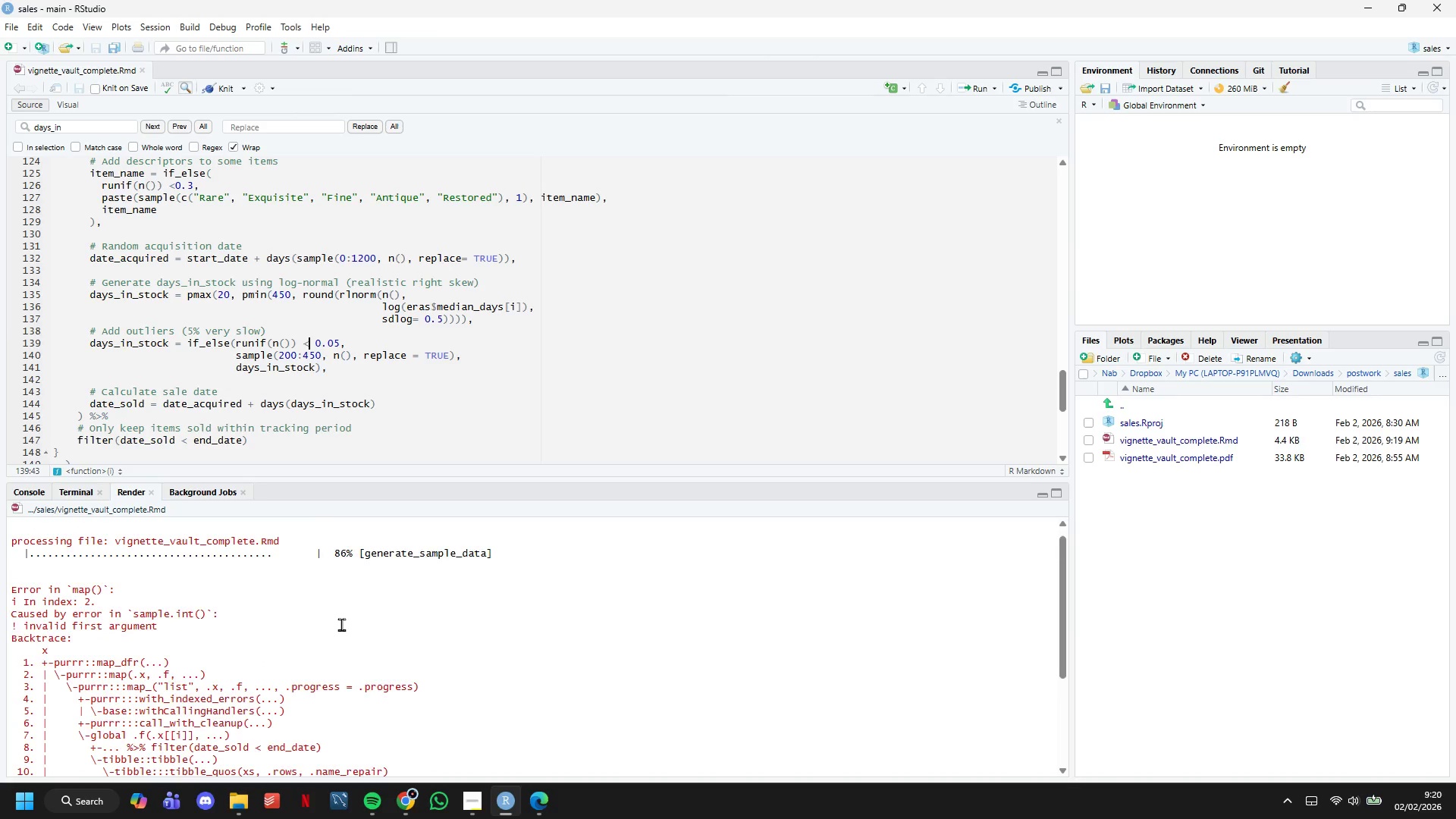 
scroll: coordinate [341, 624], scroll_direction: down, amount: 5.0
 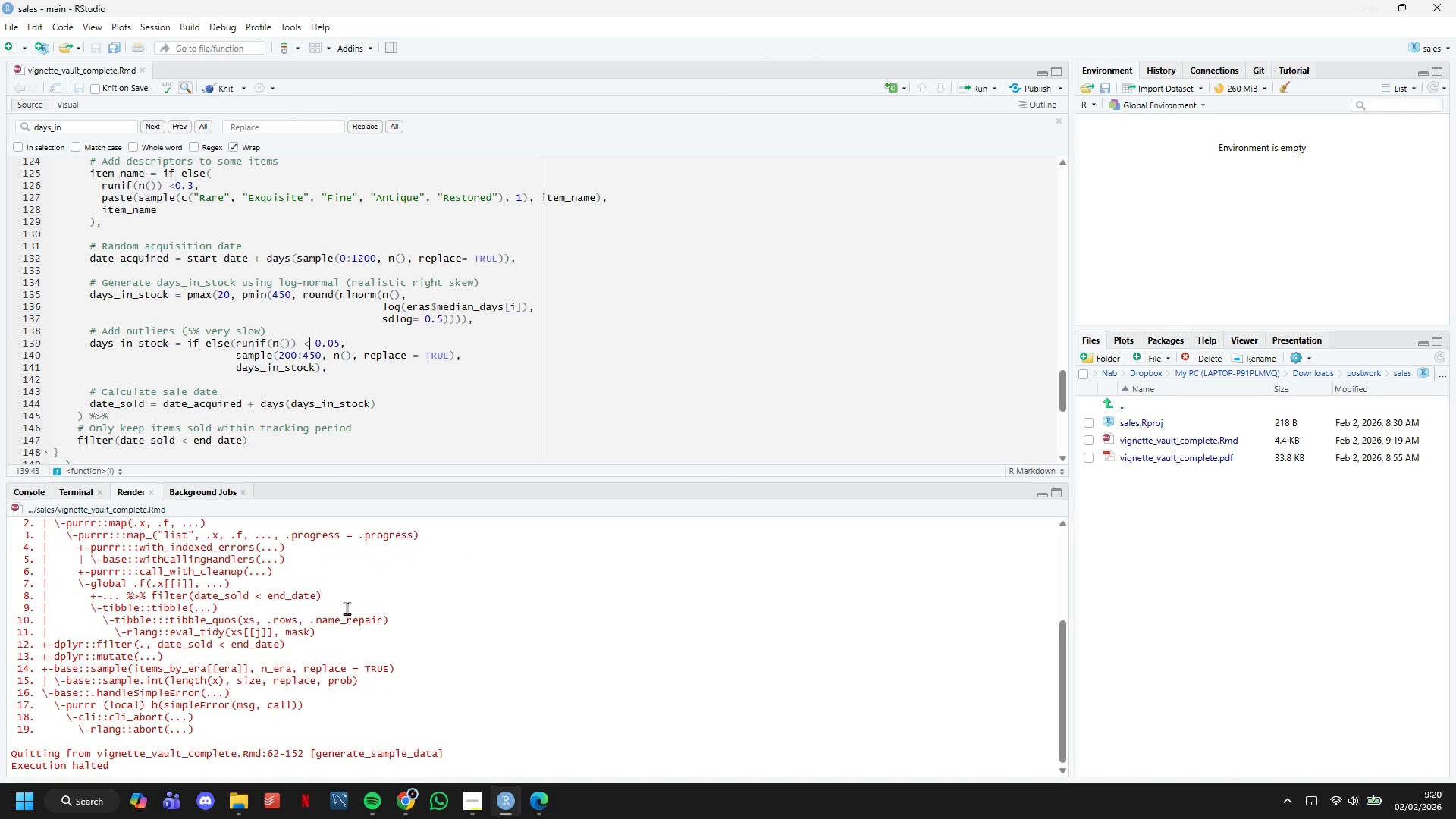 
scroll: coordinate [365, 672], scroll_direction: up, amount: 1.0
 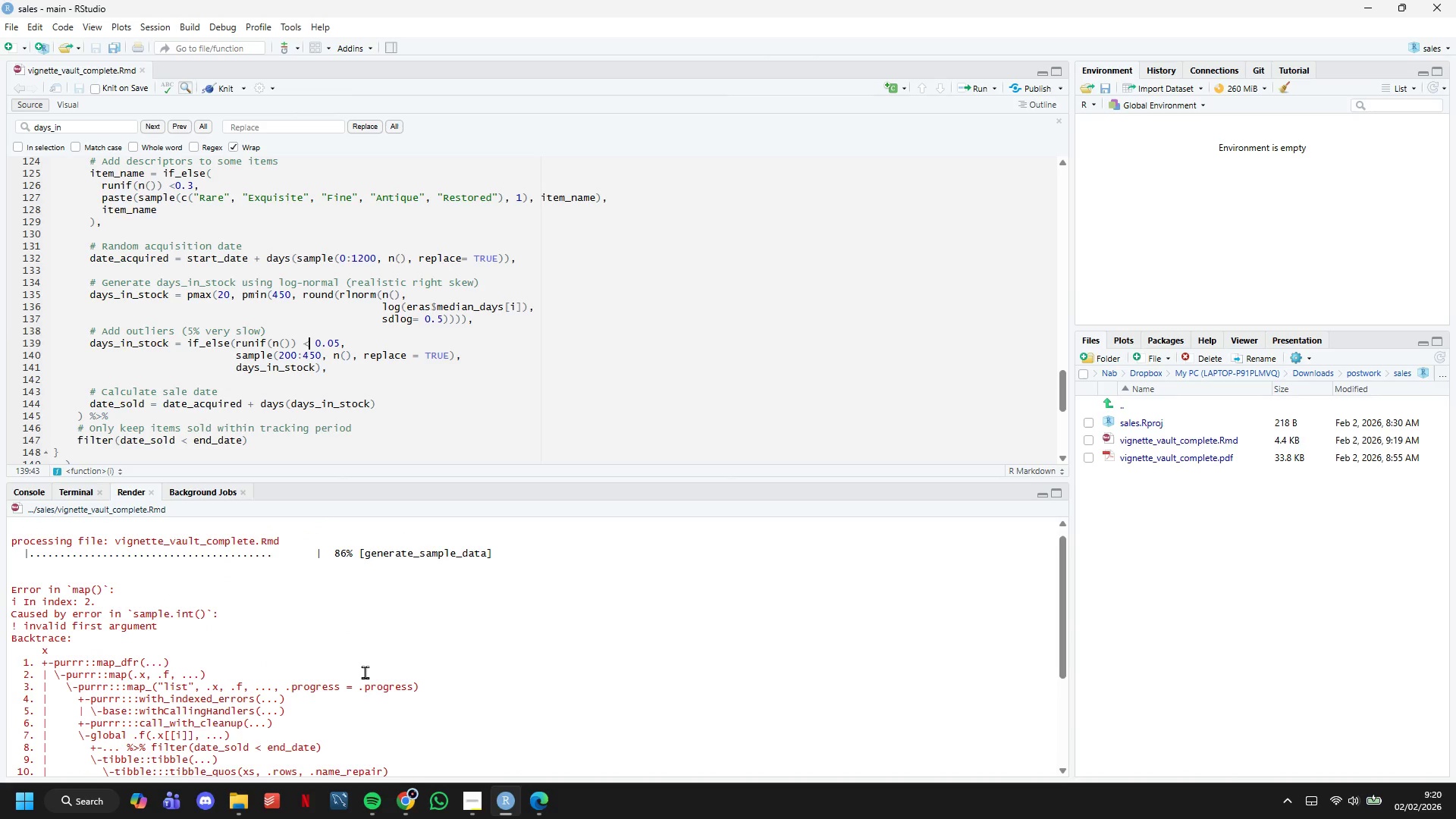 
scroll: coordinate [365, 672], scroll_direction: down, amount: 2.0
 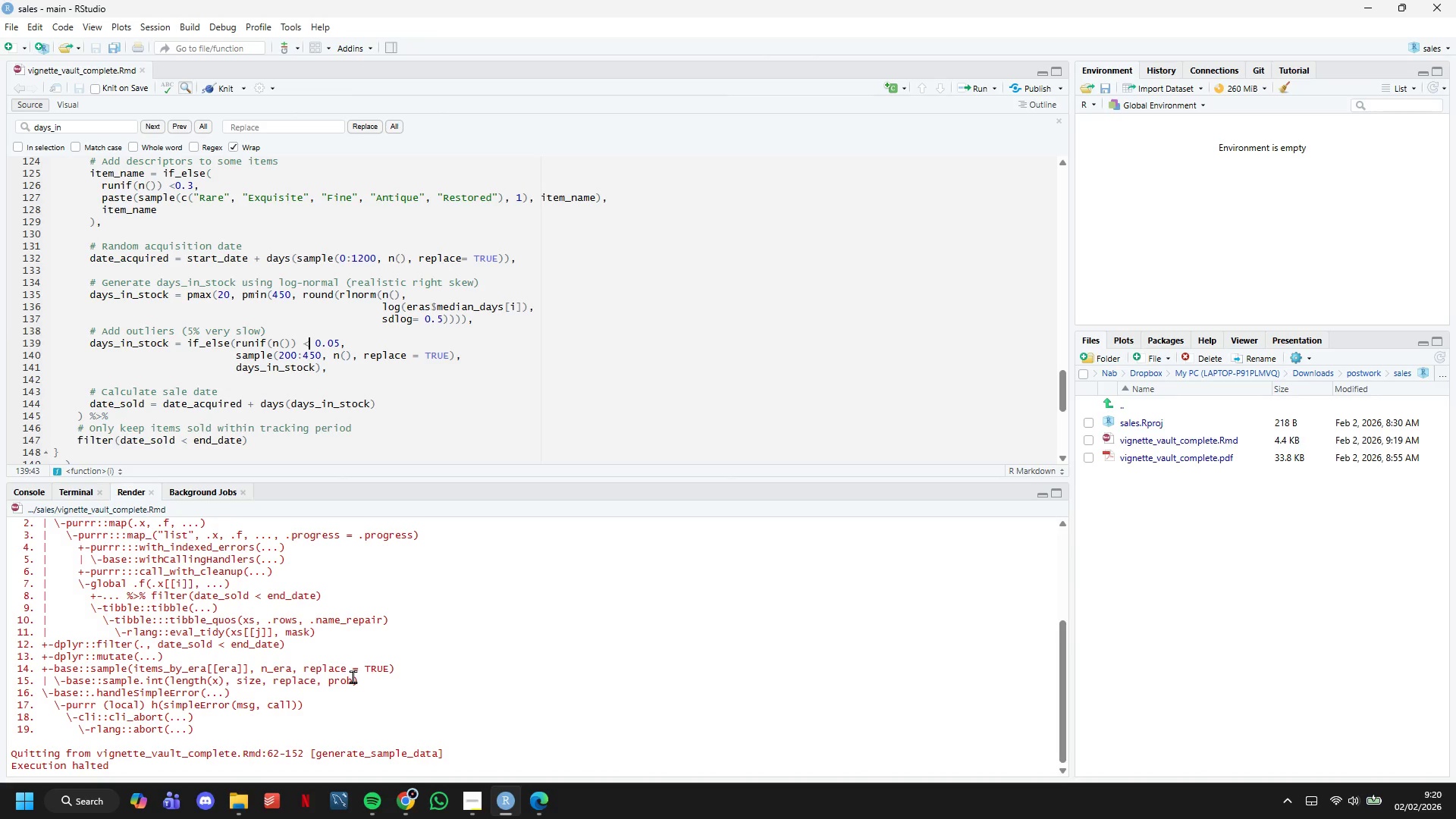 
wait(5.73)
 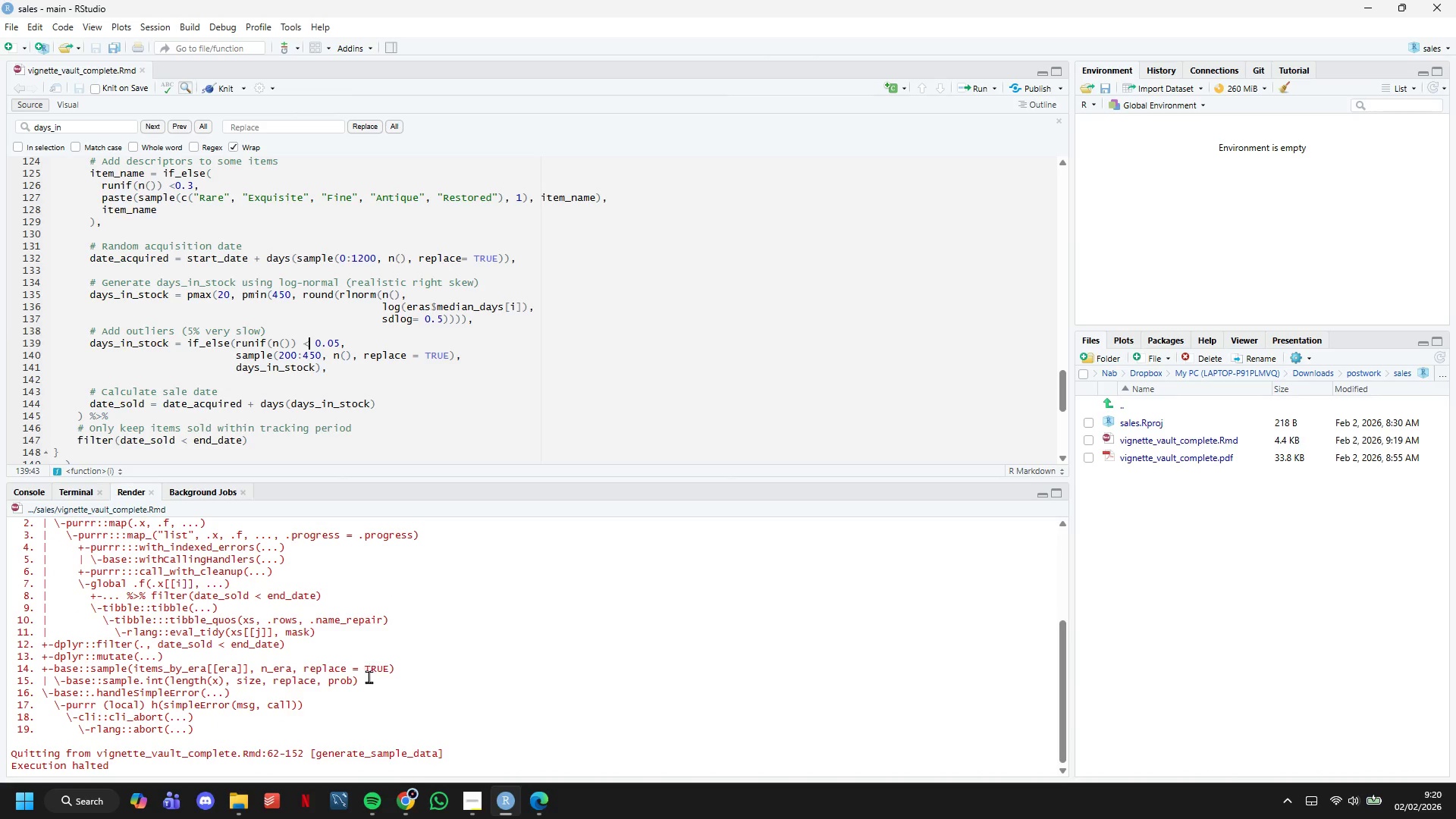 
scroll: coordinate [353, 676], scroll_direction: up, amount: 1.0
 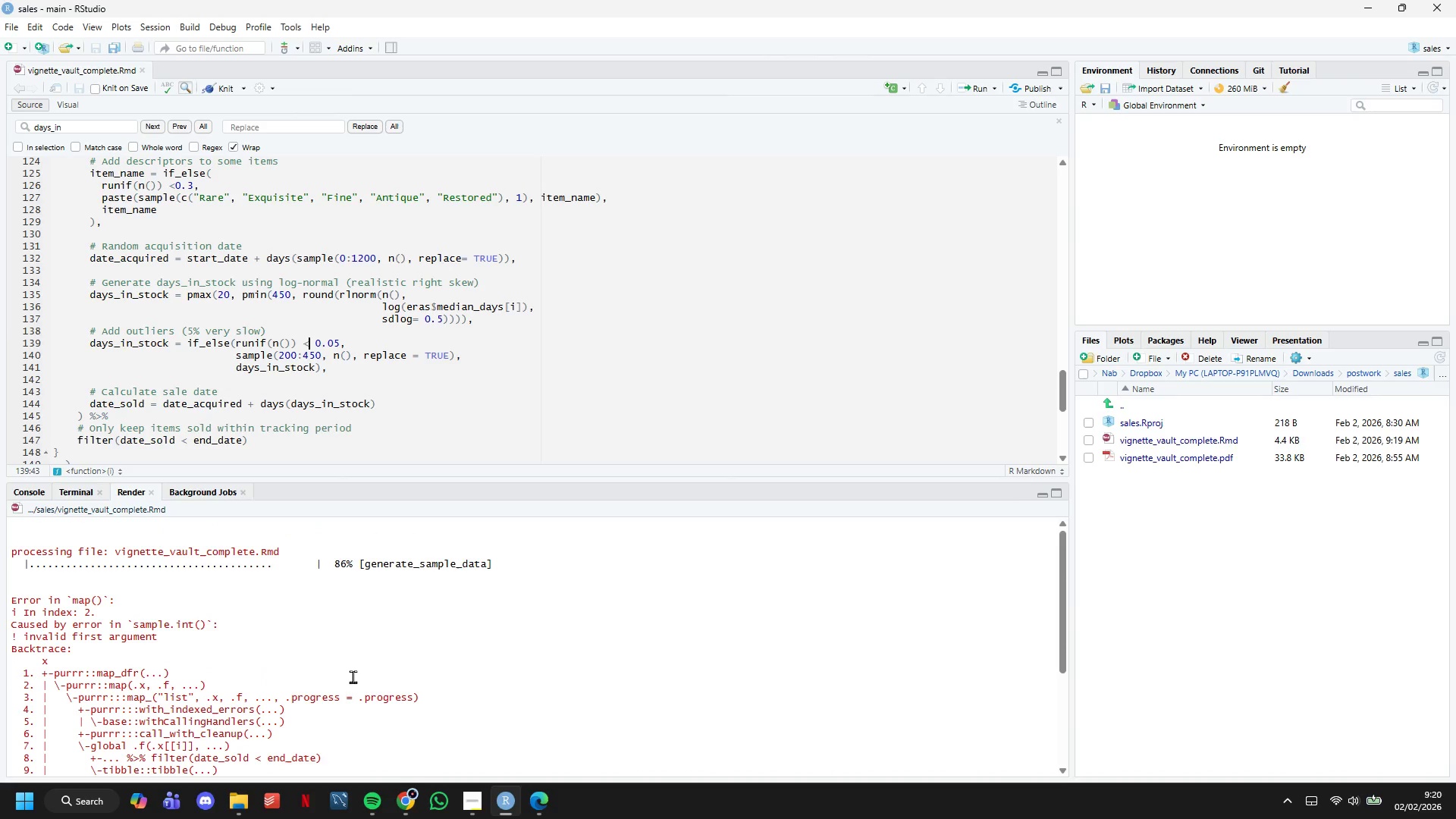 
left_click_drag(start_coordinate=[134, 629], to_coordinate=[206, 620])
 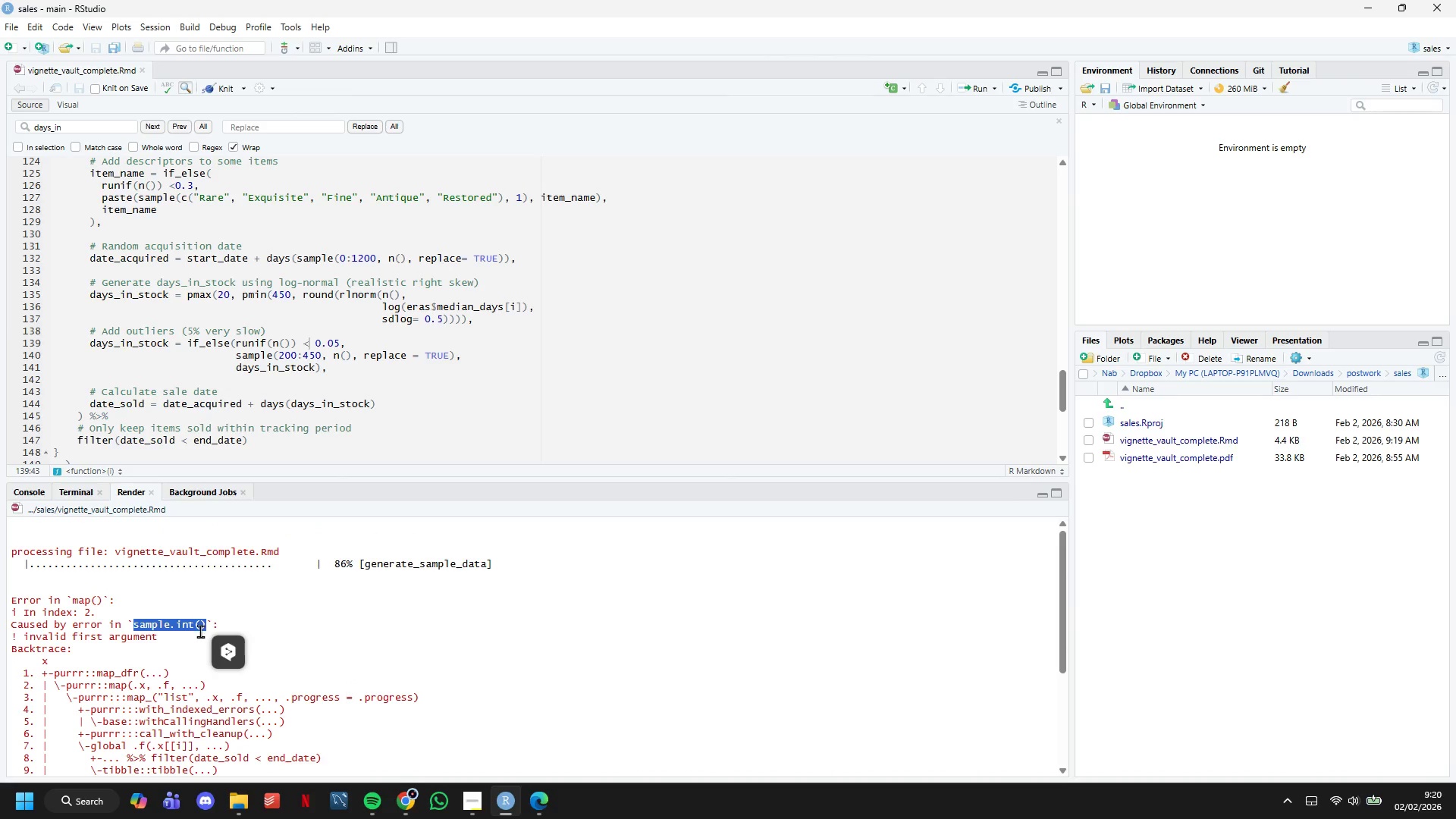 
key(Control+C)
 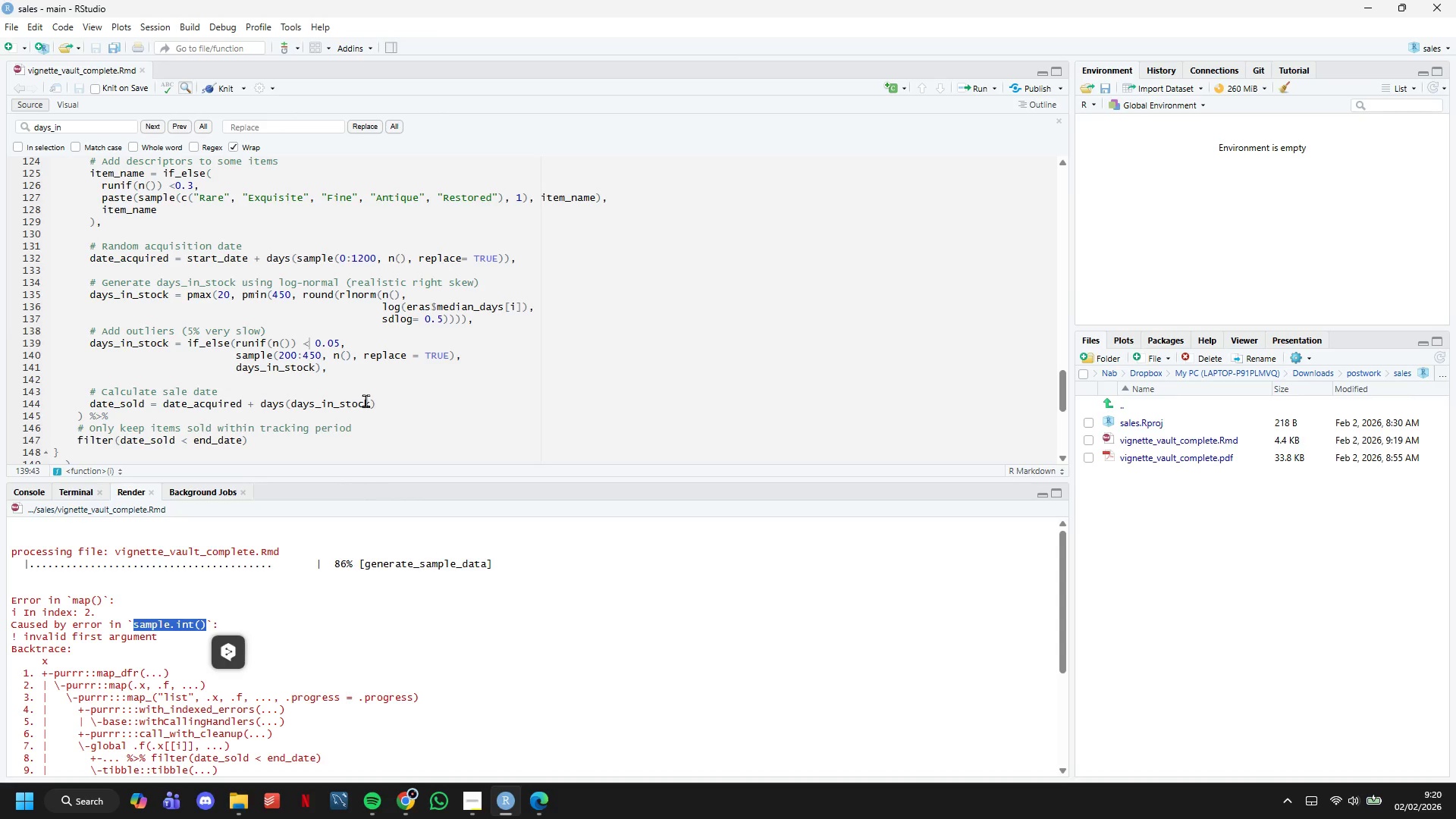 
left_click_drag(start_coordinate=[366, 397], to_coordinate=[370, 396])
 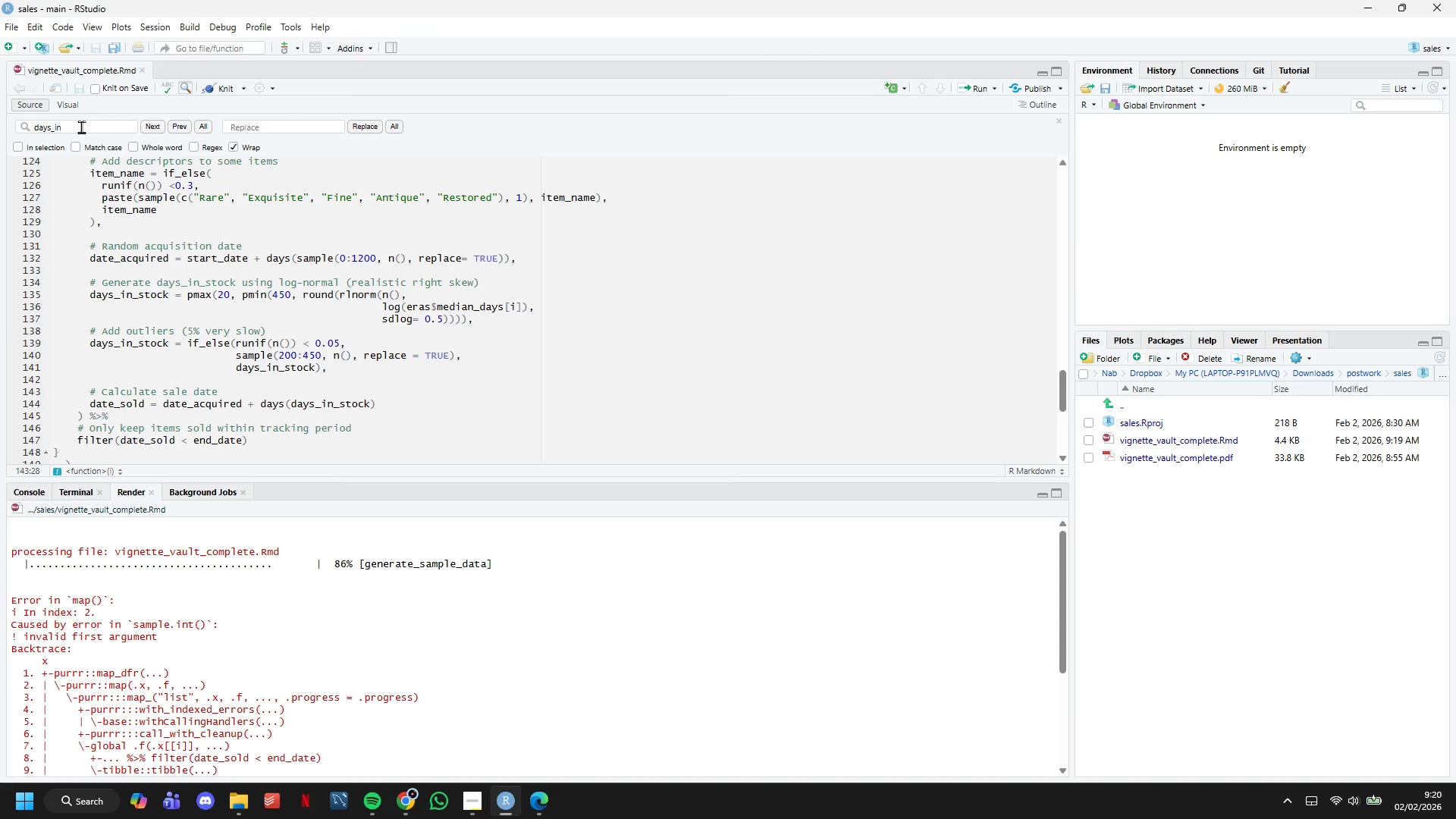 
double_click([74, 119])
 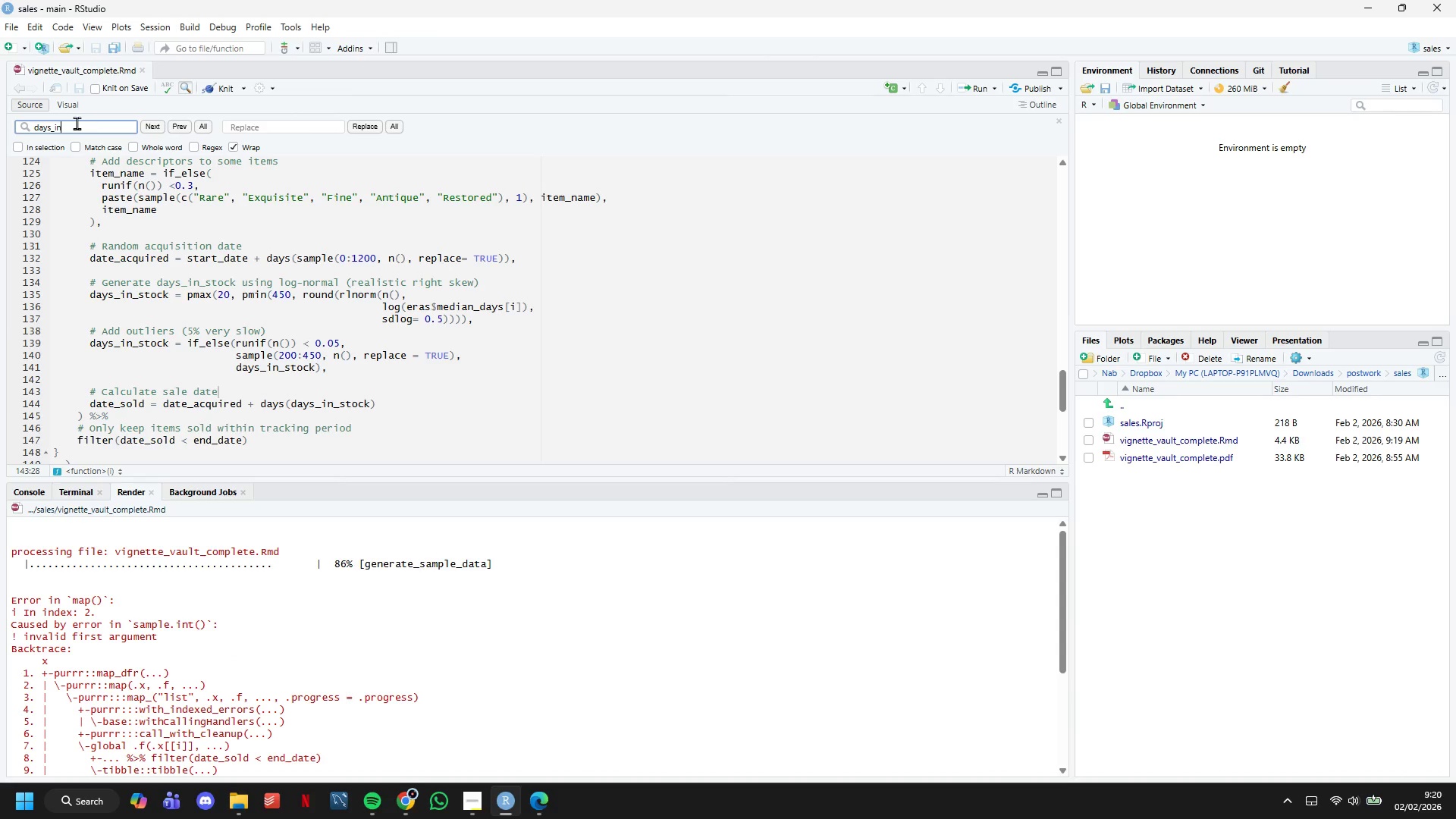 
double_click([77, 123])
 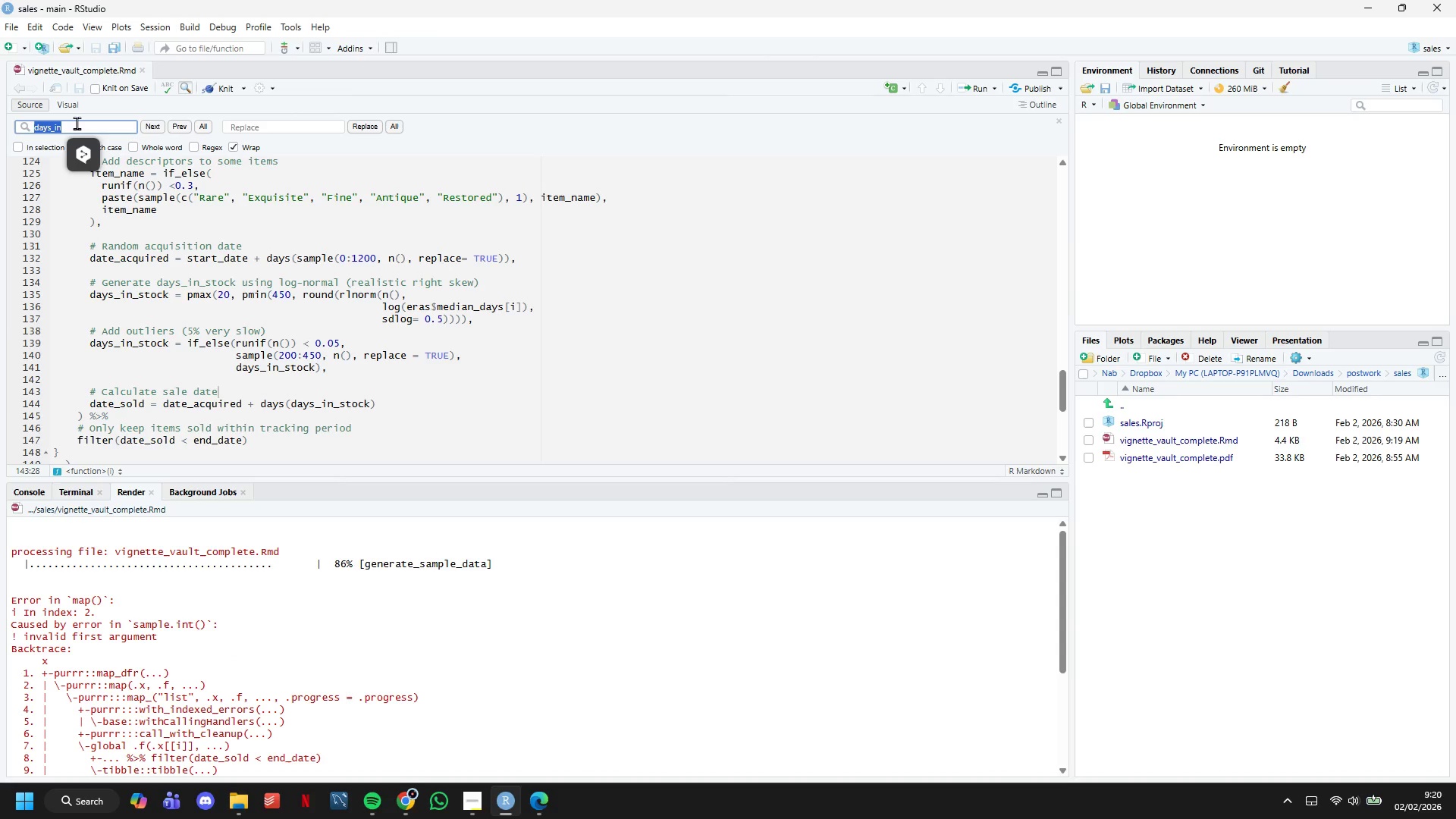 
key(Control+V)
 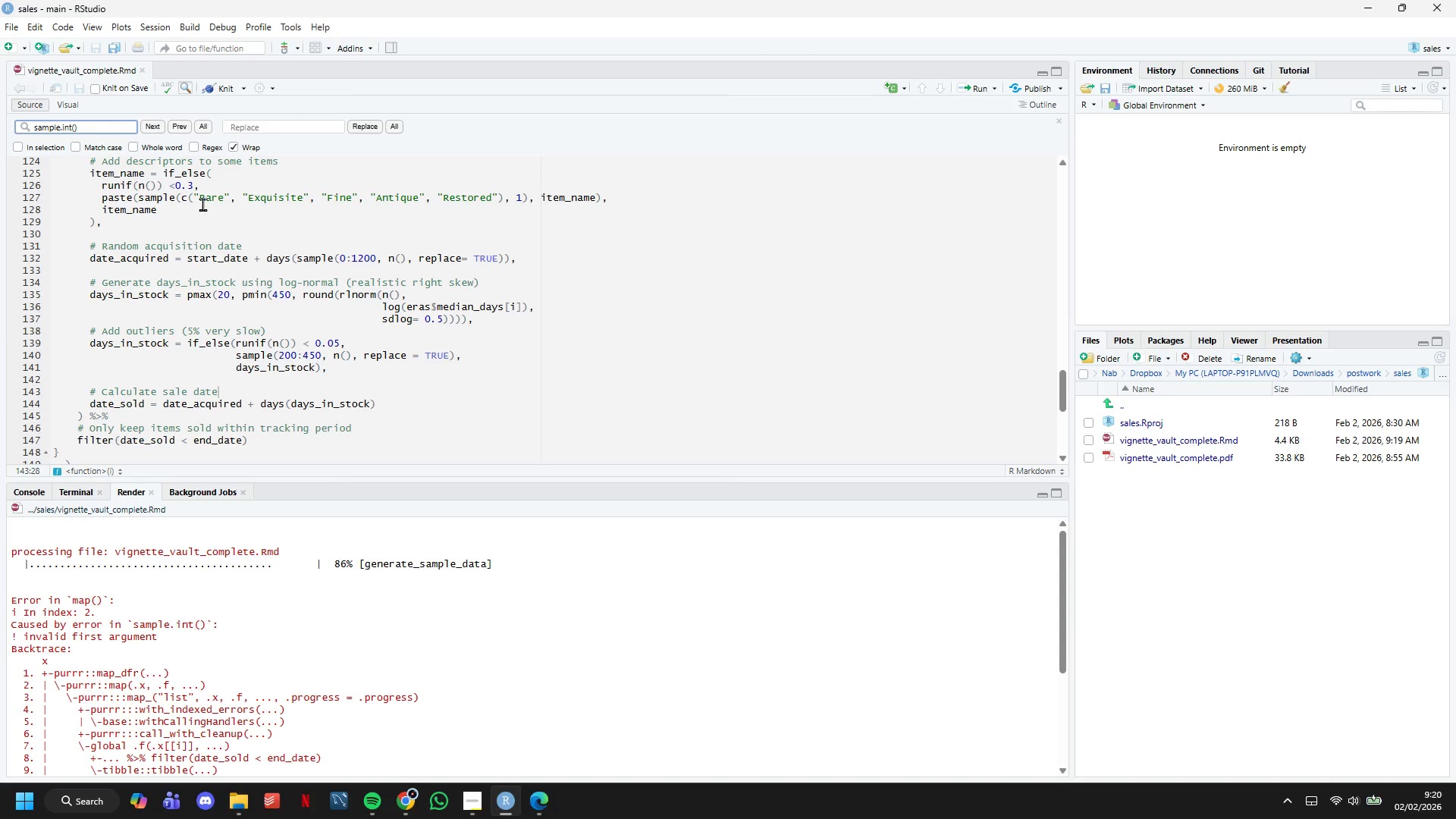 
key(Backspace)
 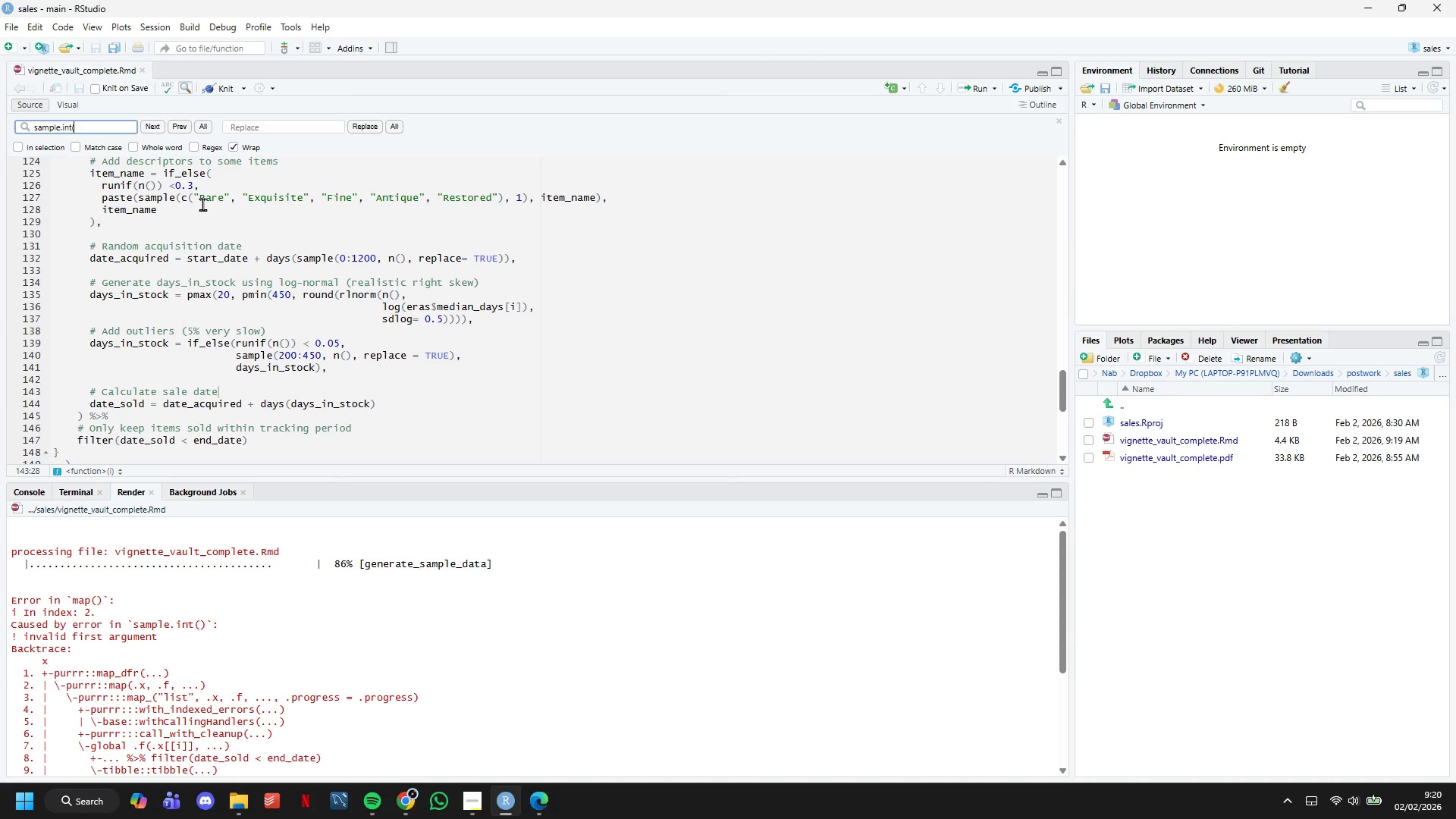 
key(Backspace)
 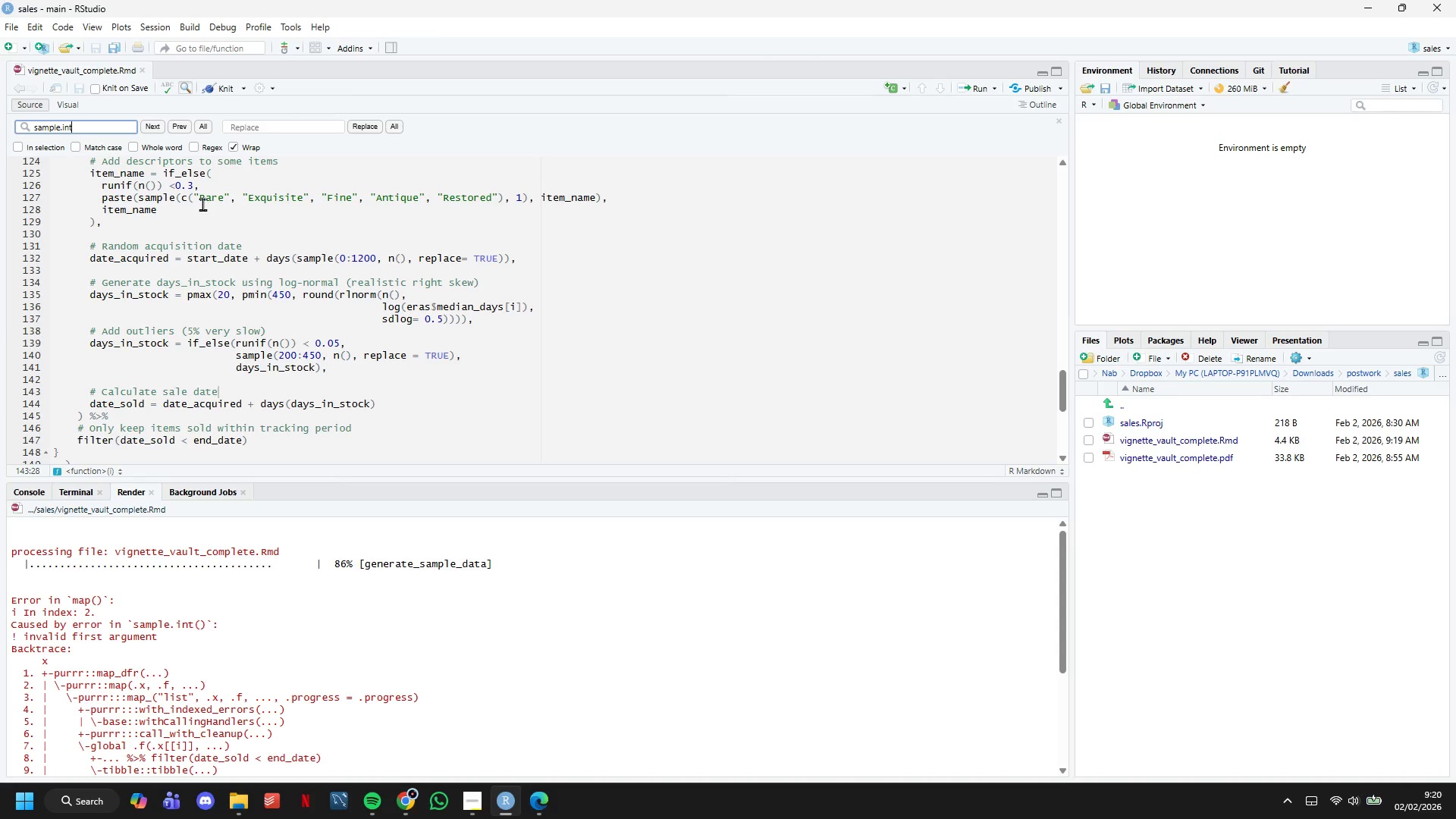 
key(Enter)
 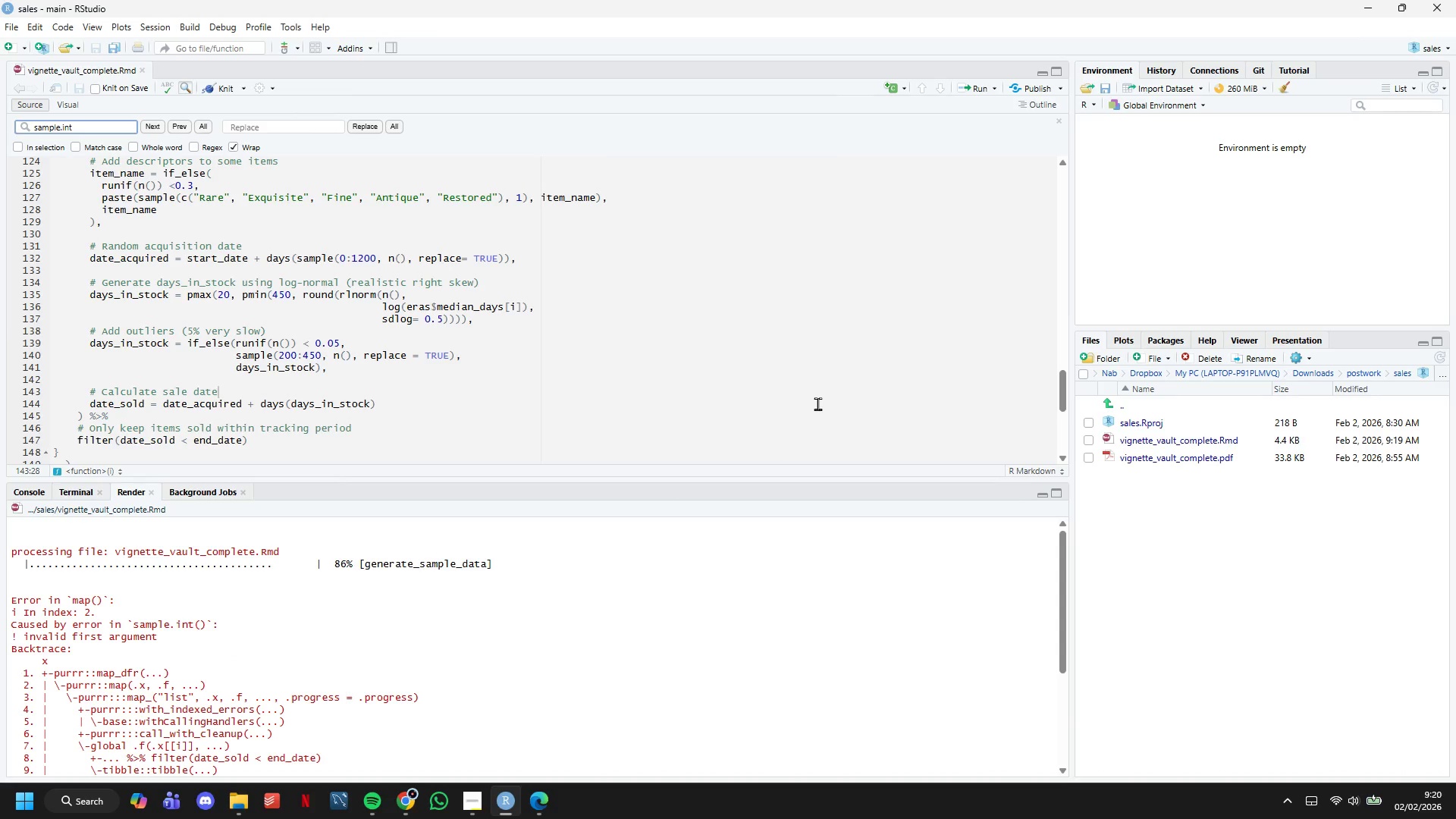 
wait(5.56)
 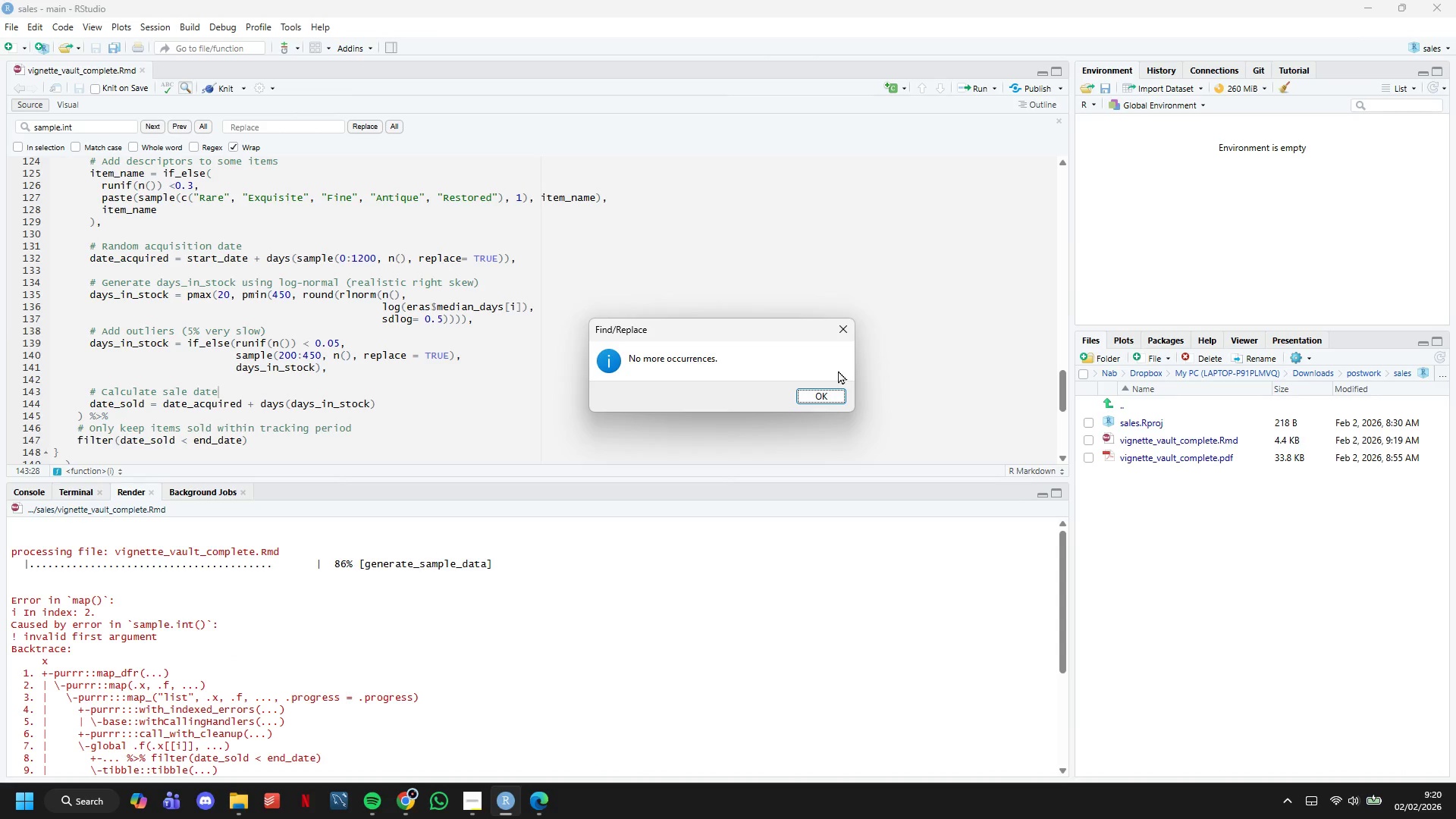 
scroll: coordinate [566, 613], scroll_direction: none, amount: 0.0
 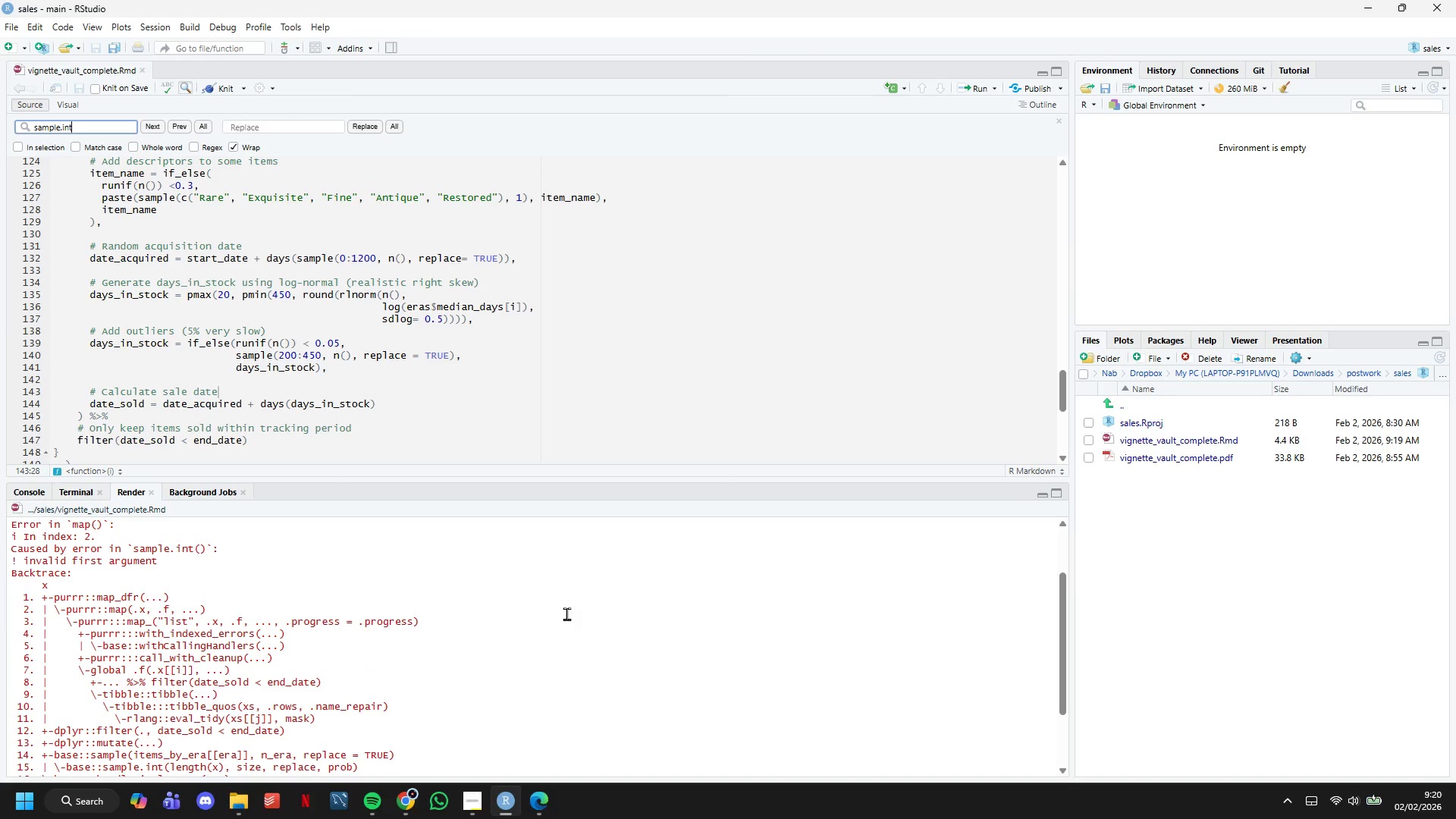 
scroll: coordinate [392, 347], scroll_direction: down, amount: 2.0
 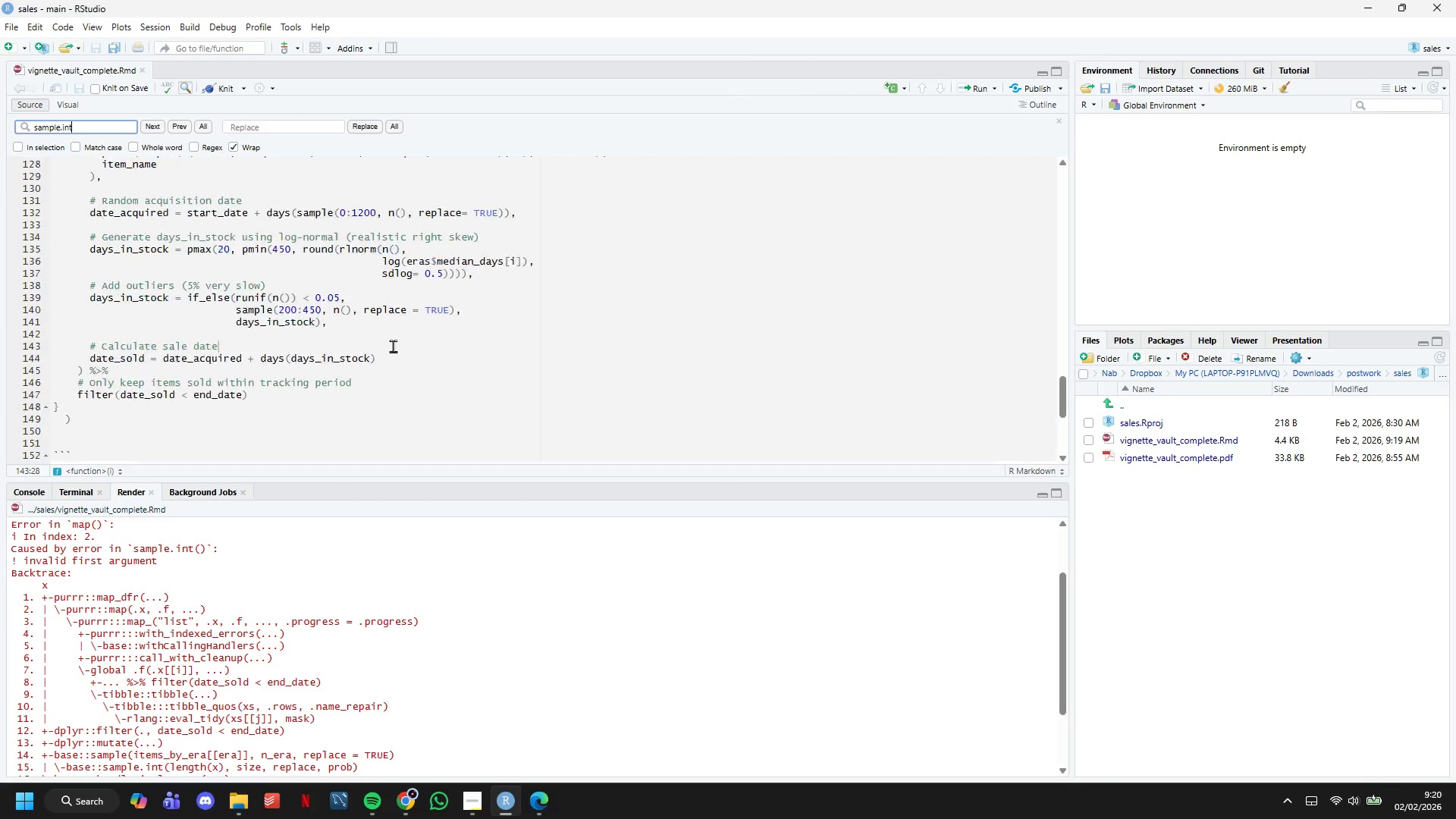 
scroll: coordinate [393, 346], scroll_direction: up, amount: 2.0
 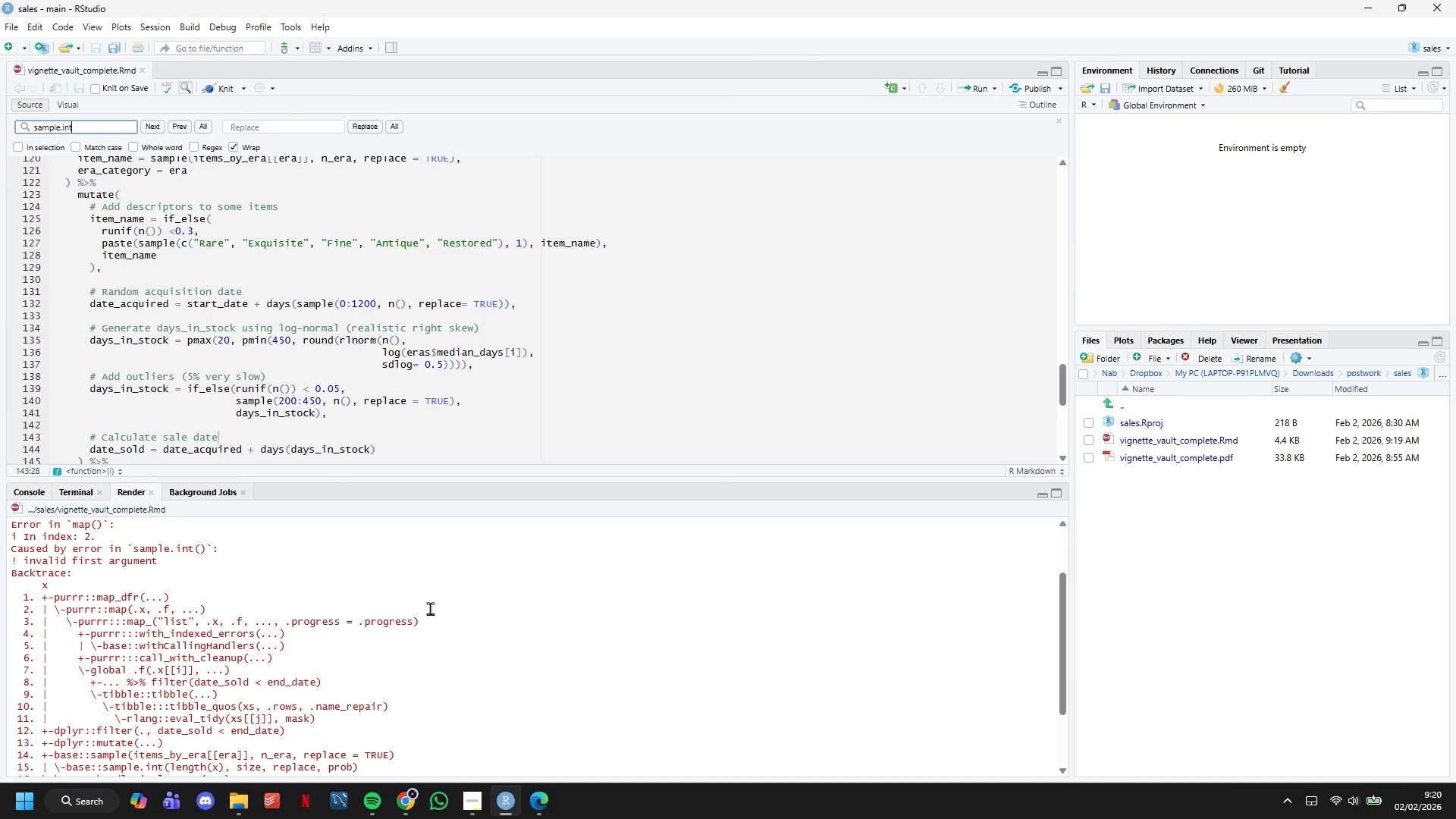 
scroll: coordinate [435, 617], scroll_direction: none, amount: 0.0
 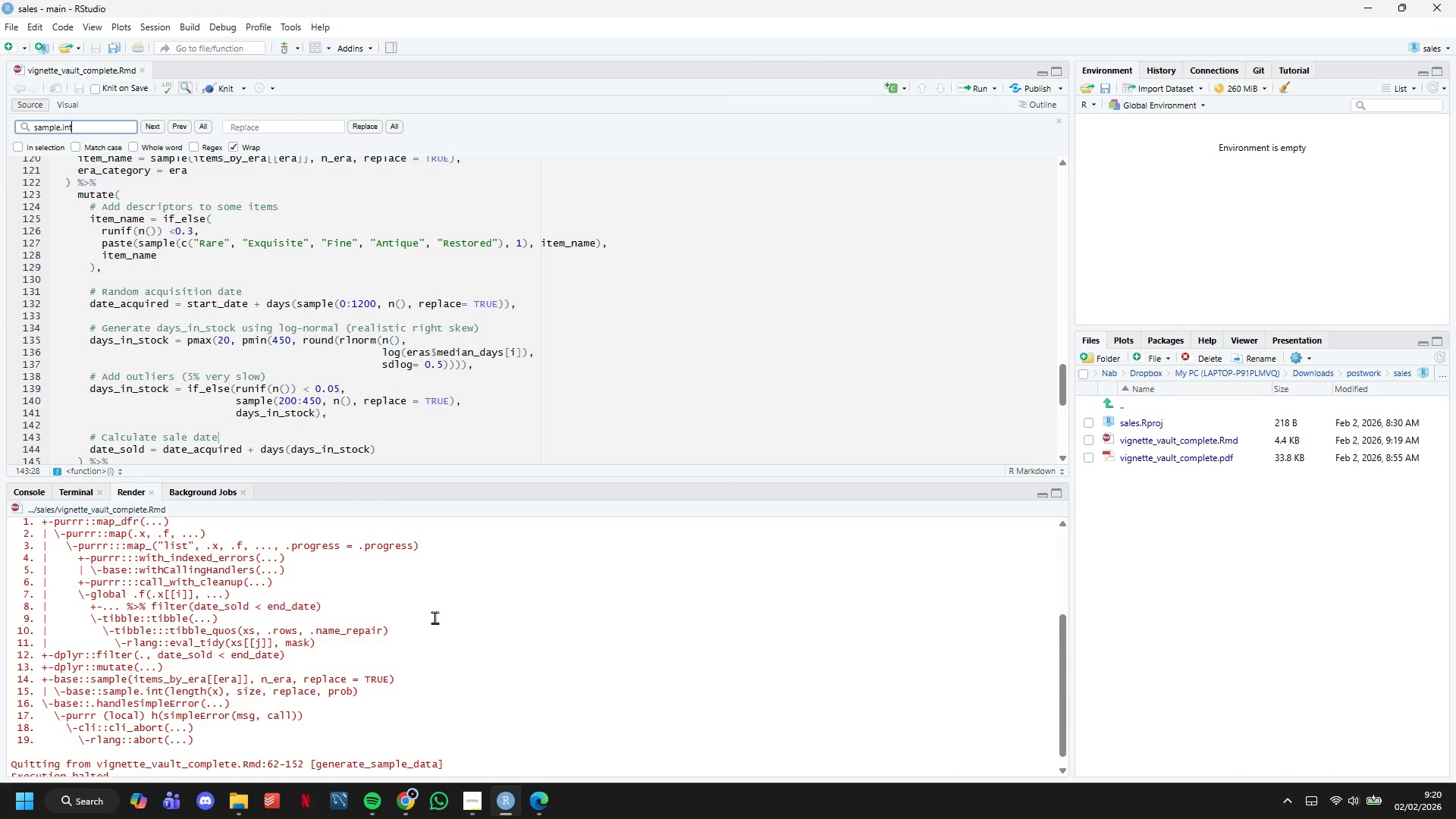 
scroll: coordinate [435, 617], scroll_direction: down, amount: 1.0
 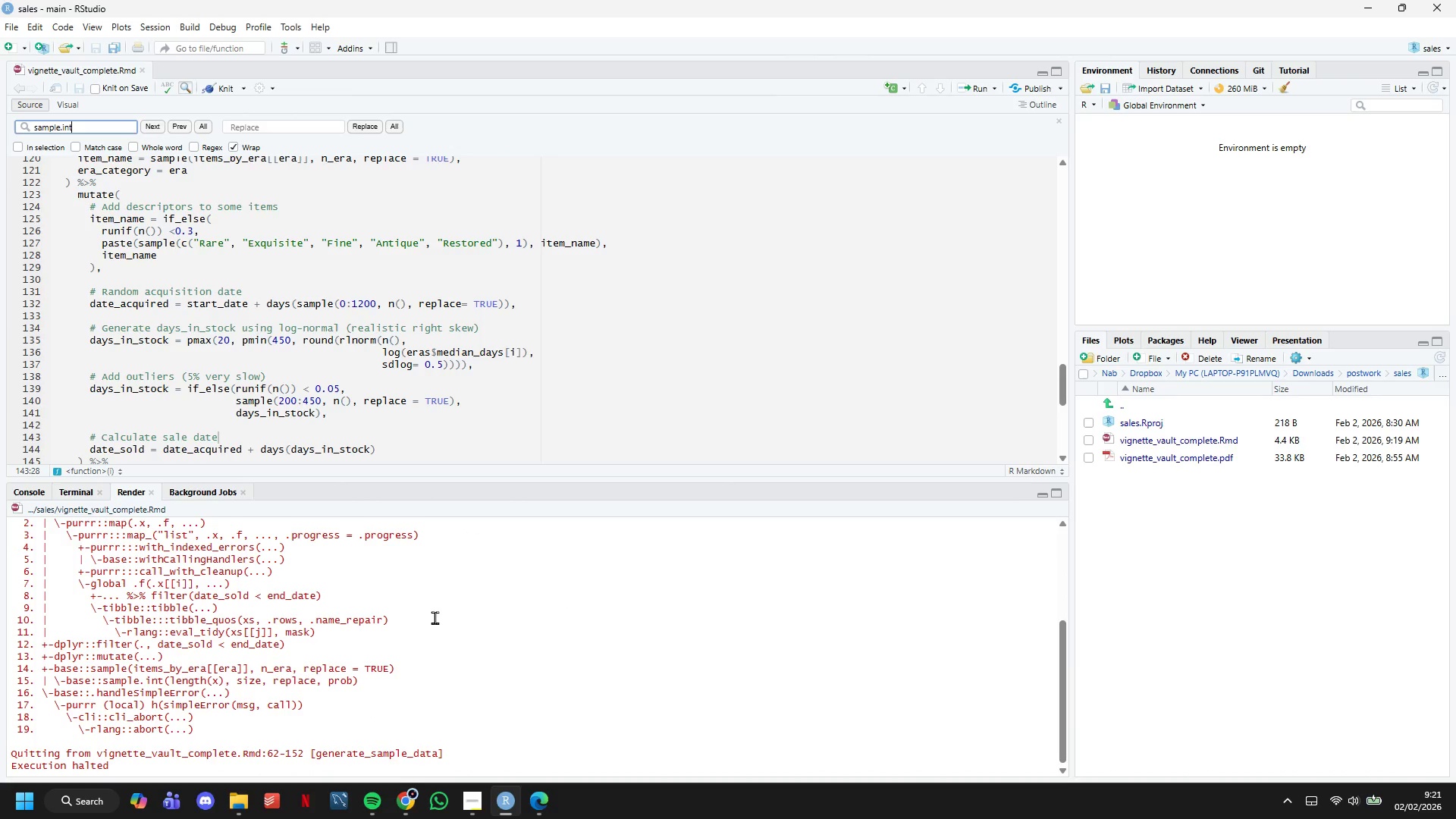 
left_click([318, 424])
 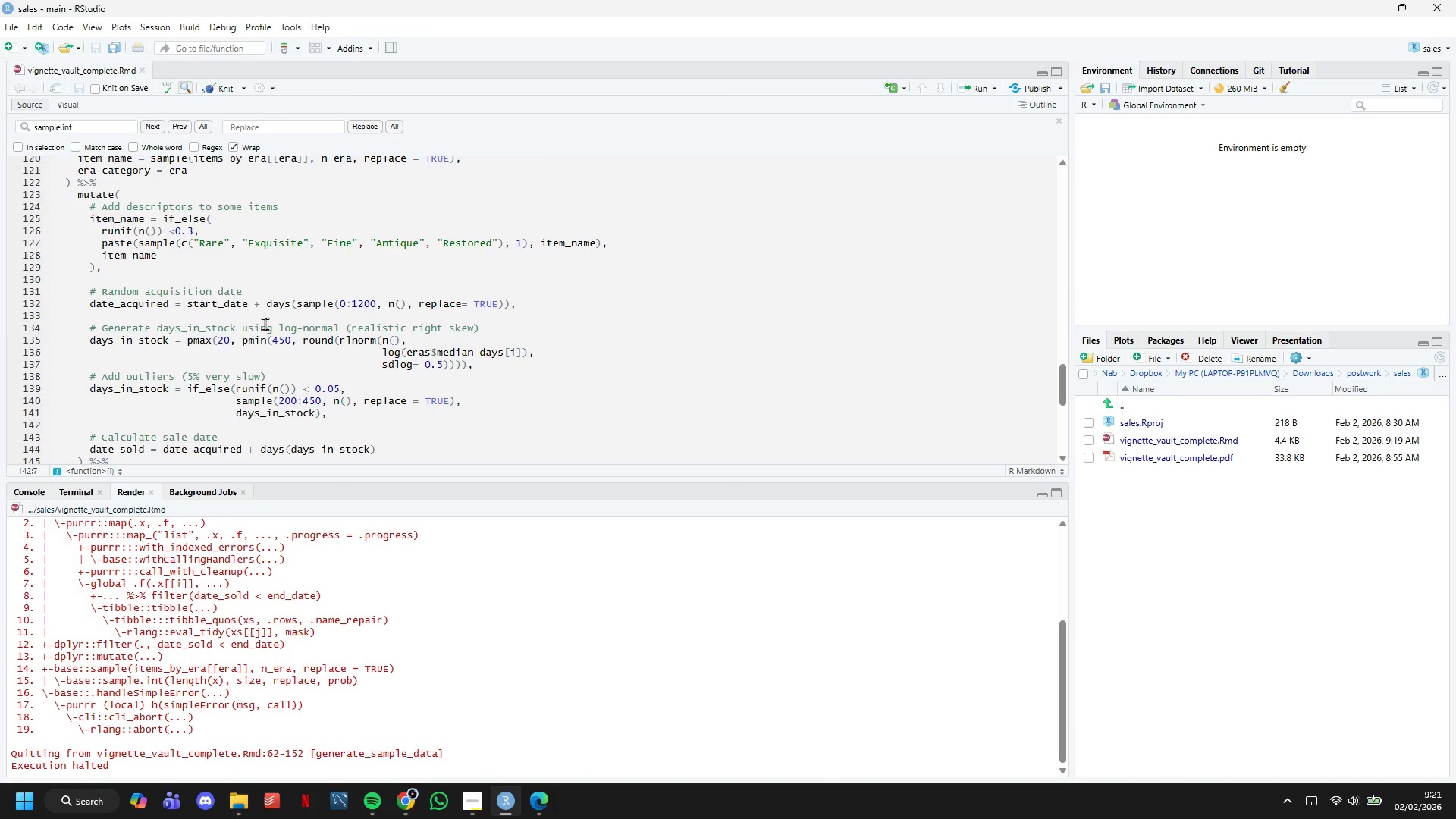 
wait(5.03)
 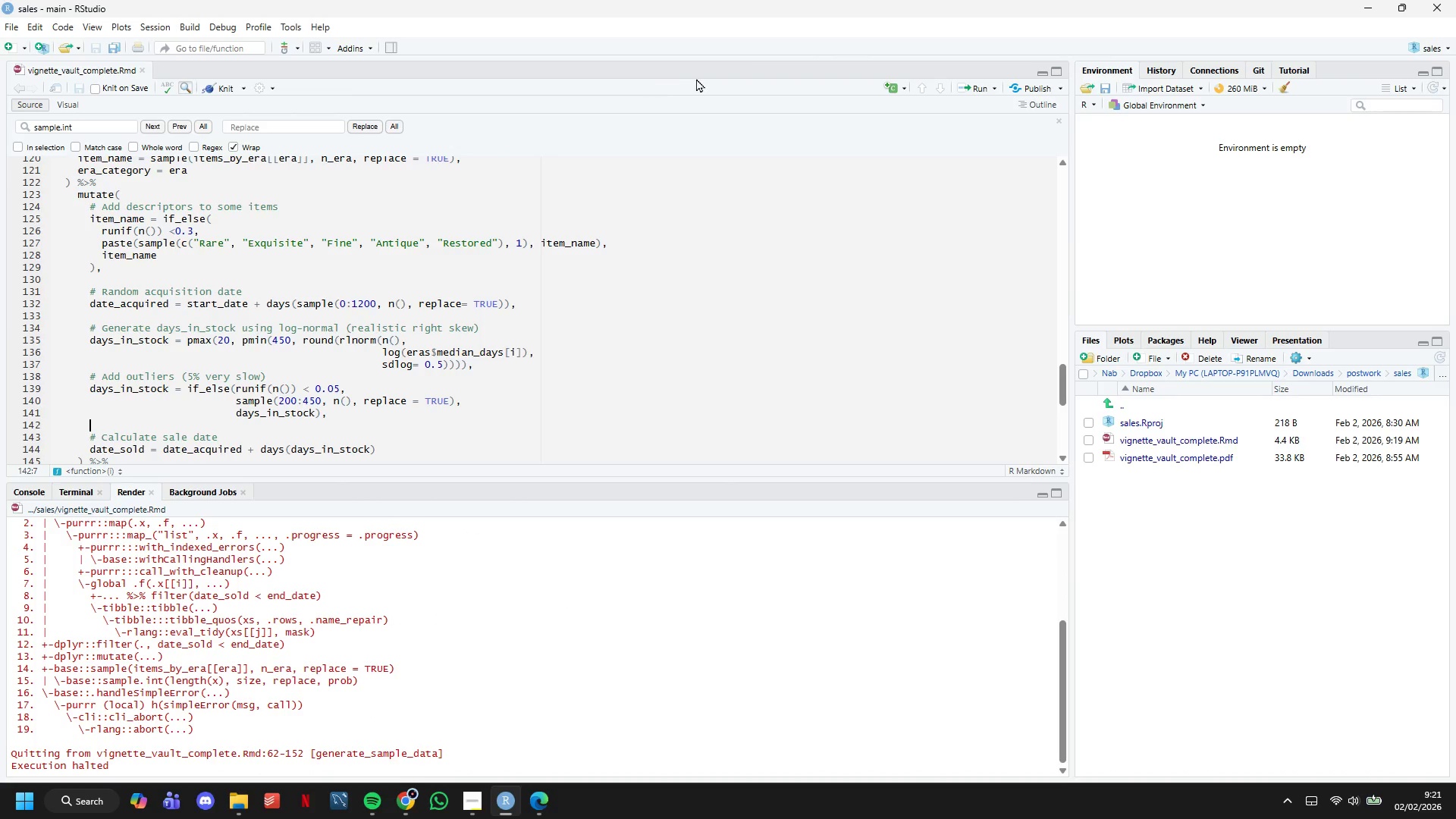 
scroll: coordinate [381, 289], scroll_direction: down, amount: 2.0
 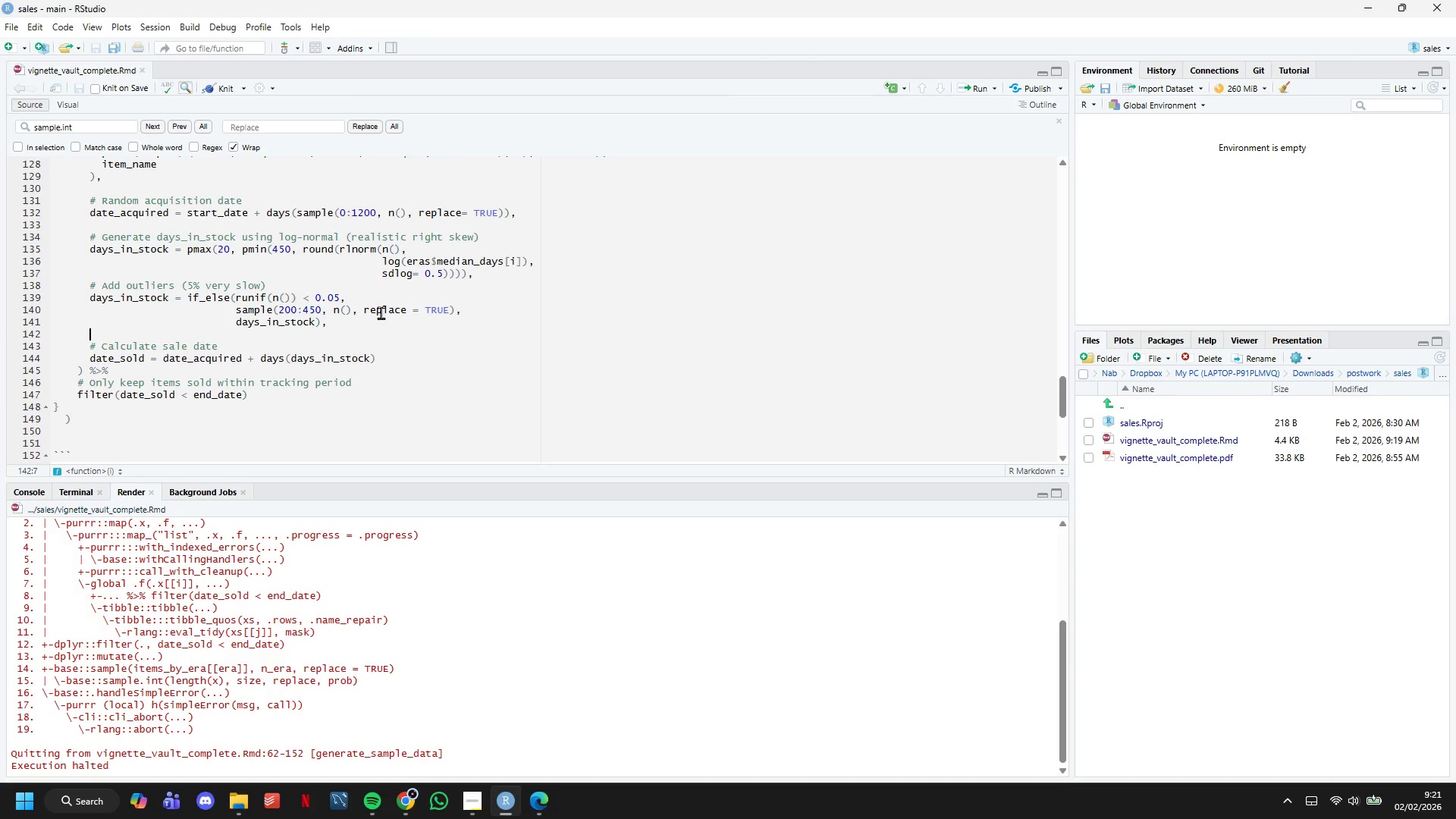 
wait(6.83)
 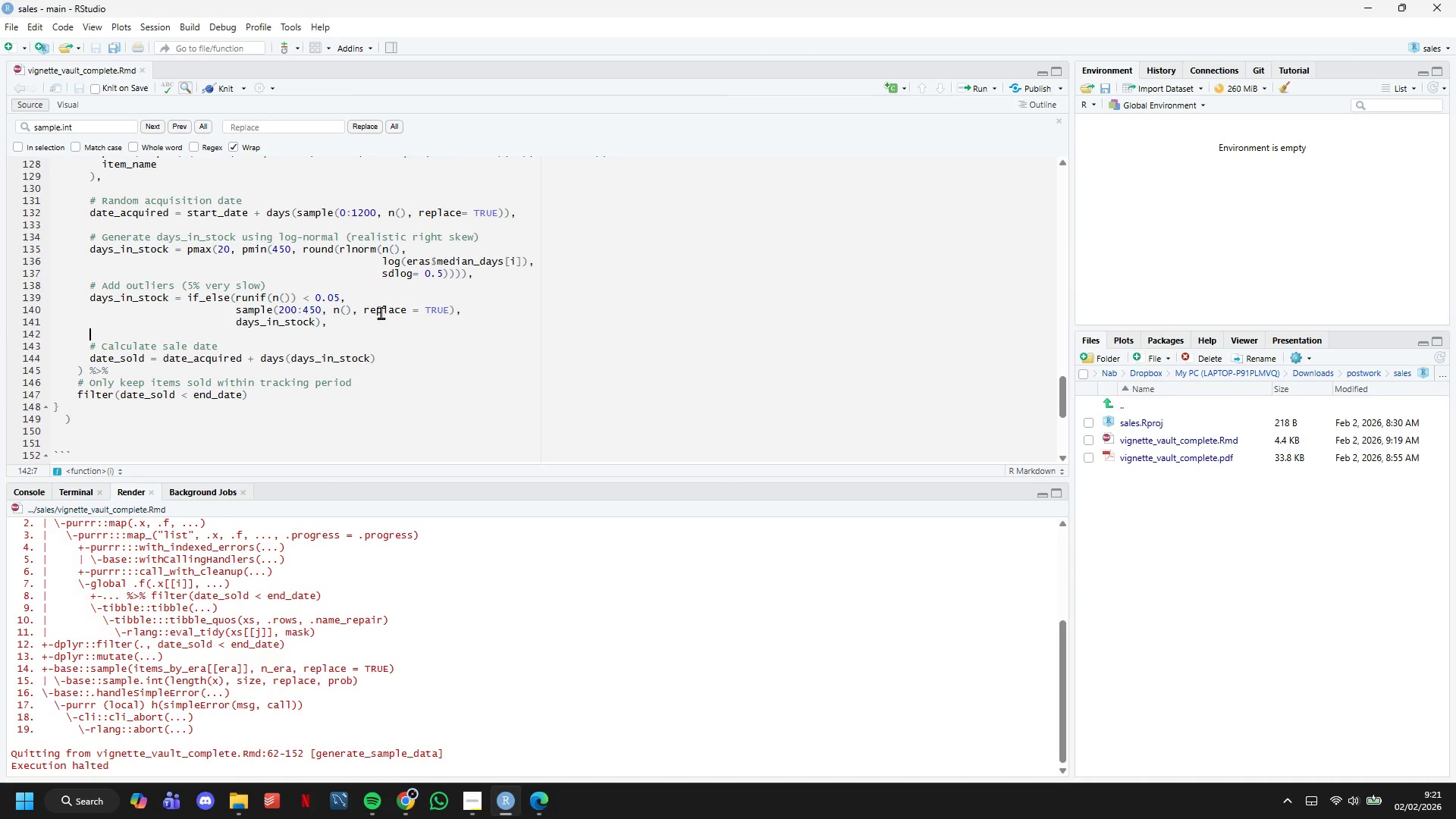 
left_click([476, 799])